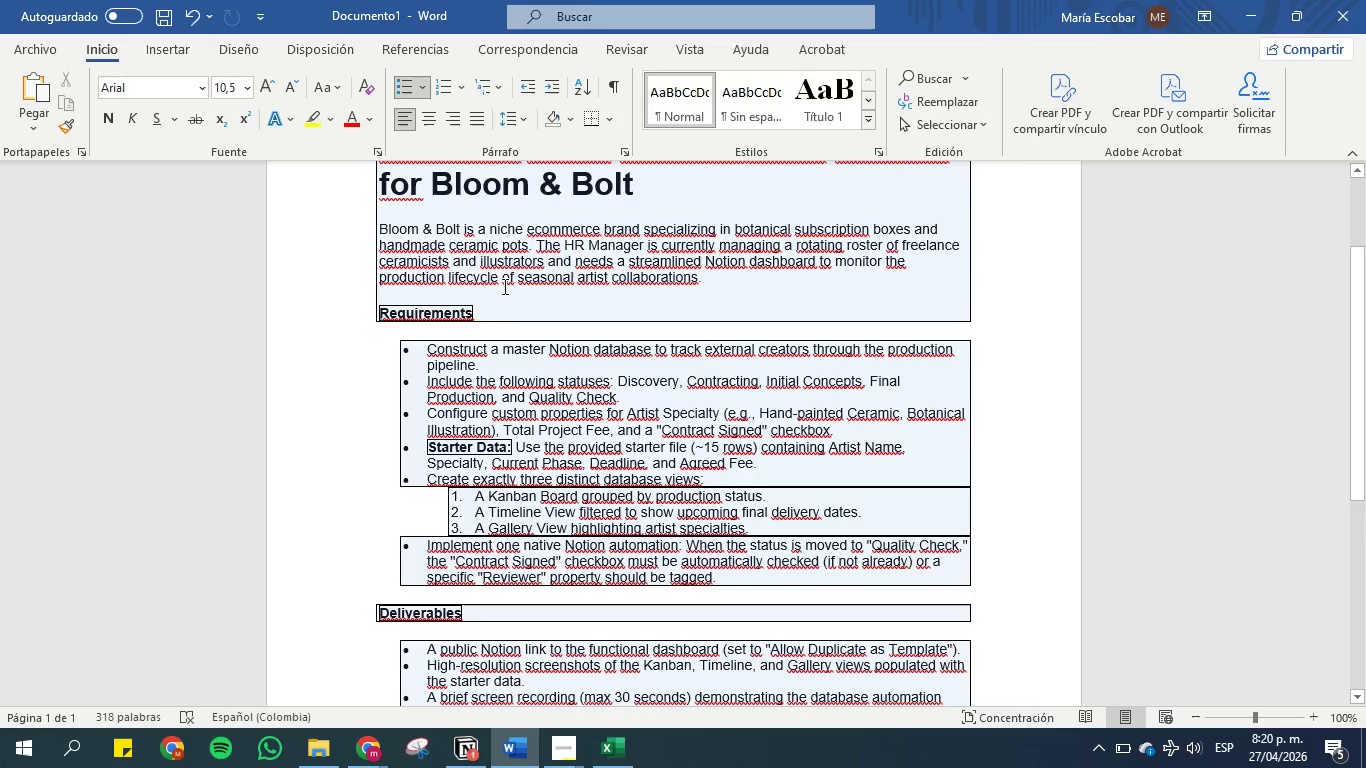 
wait(29.66)
 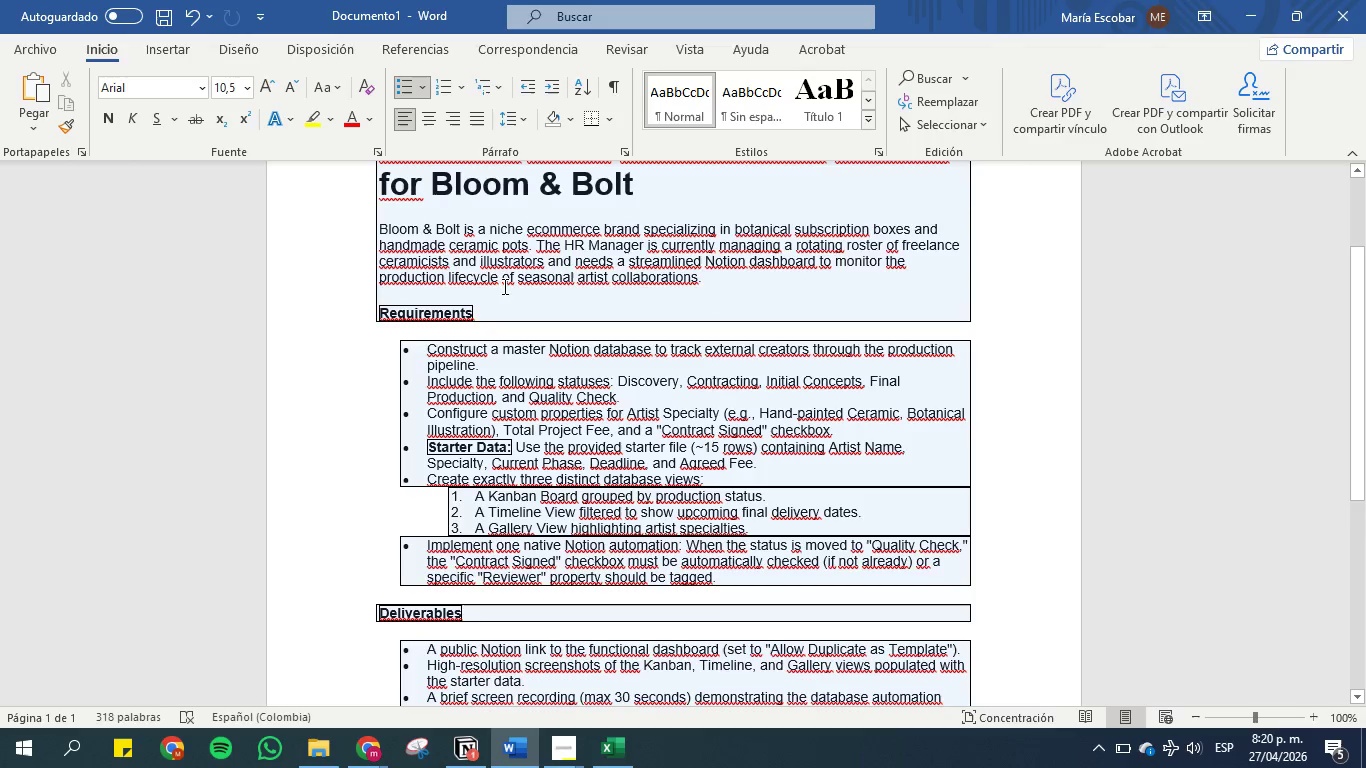 
left_click_drag(start_coordinate=[901, 245], to_coordinate=[550, 259])
 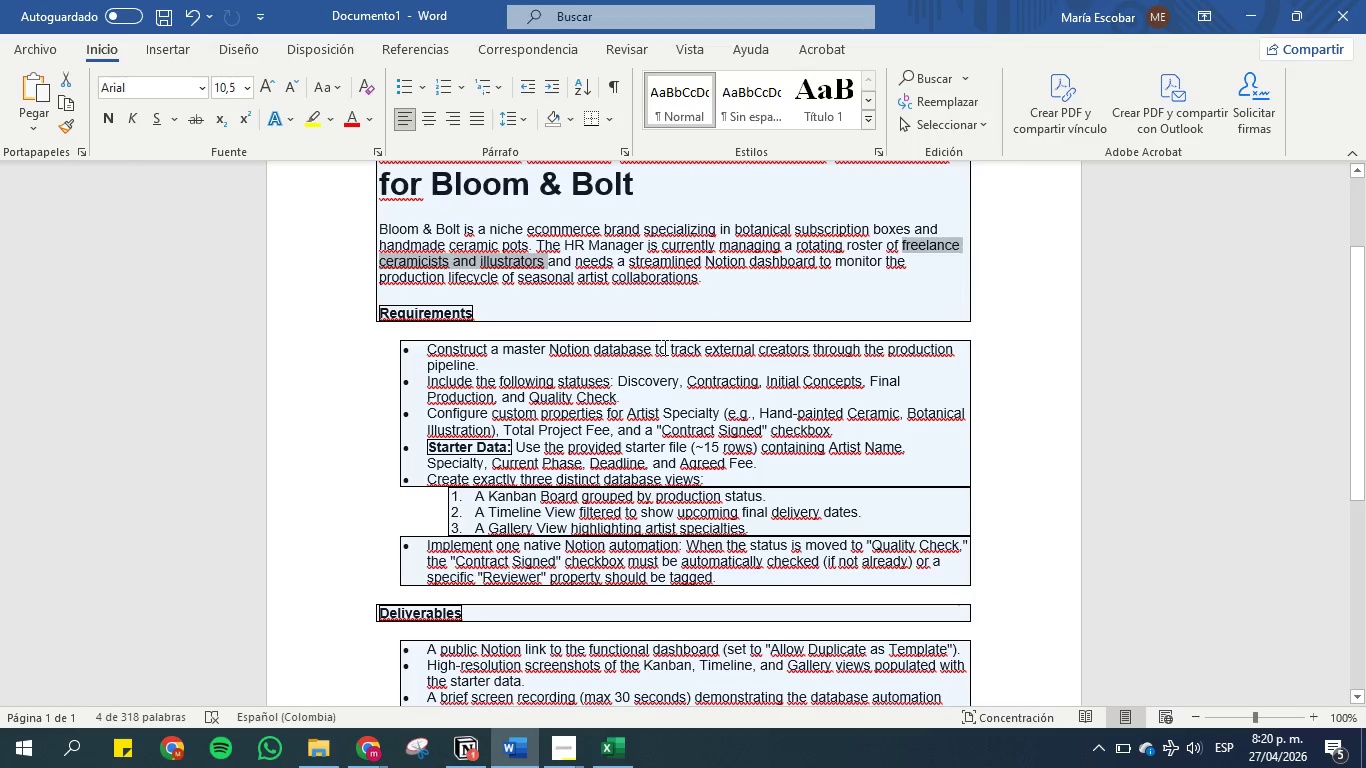 
left_click([664, 348])
 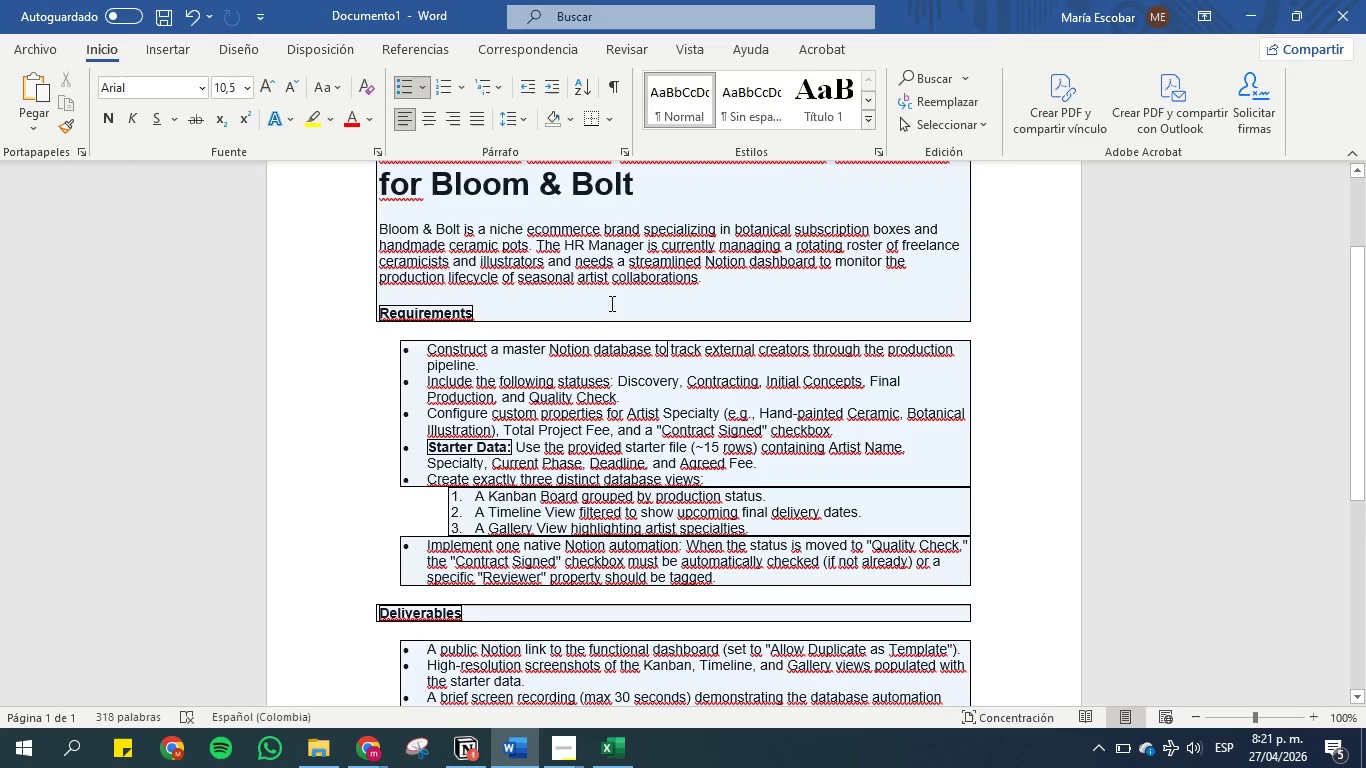 
left_click([606, 270])
 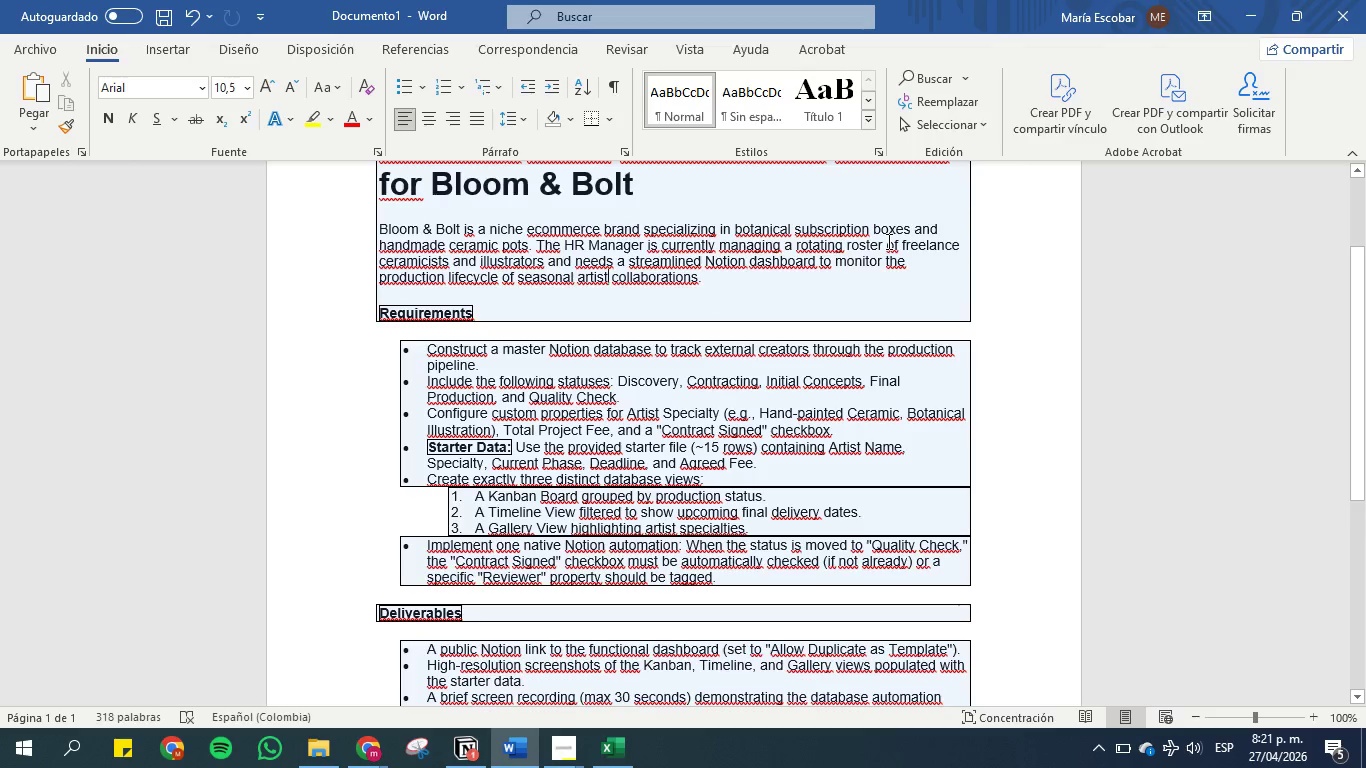 
left_click_drag(start_coordinate=[902, 245], to_coordinate=[544, 260])
 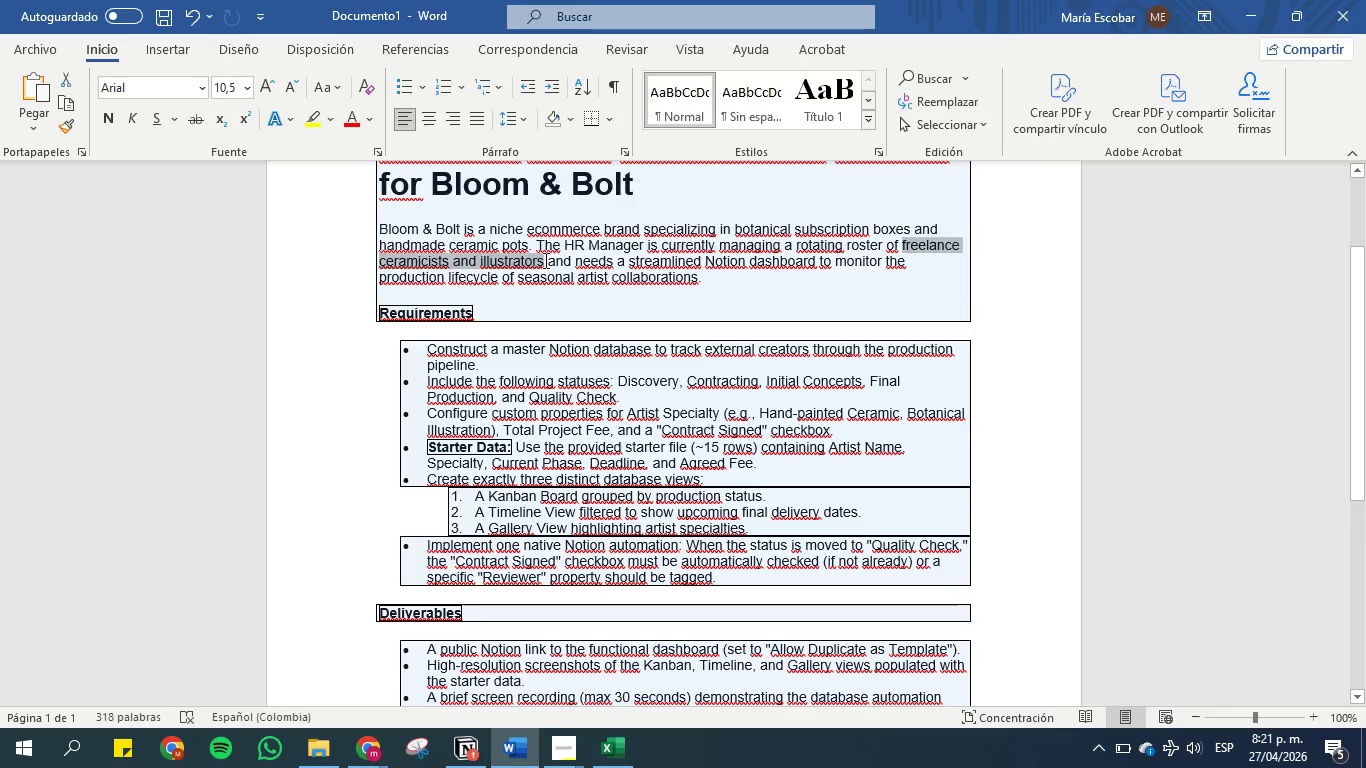 
key(Control+C)
 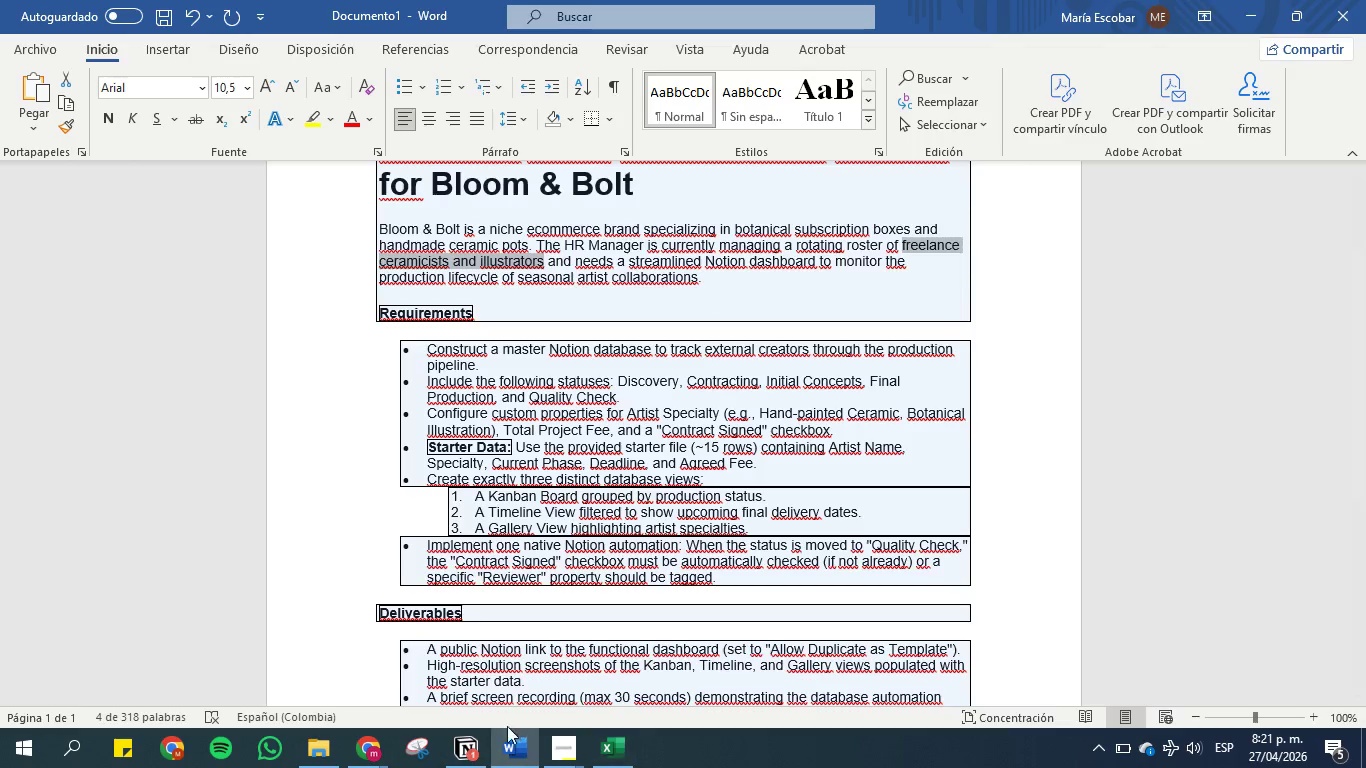 
left_click([476, 752])
 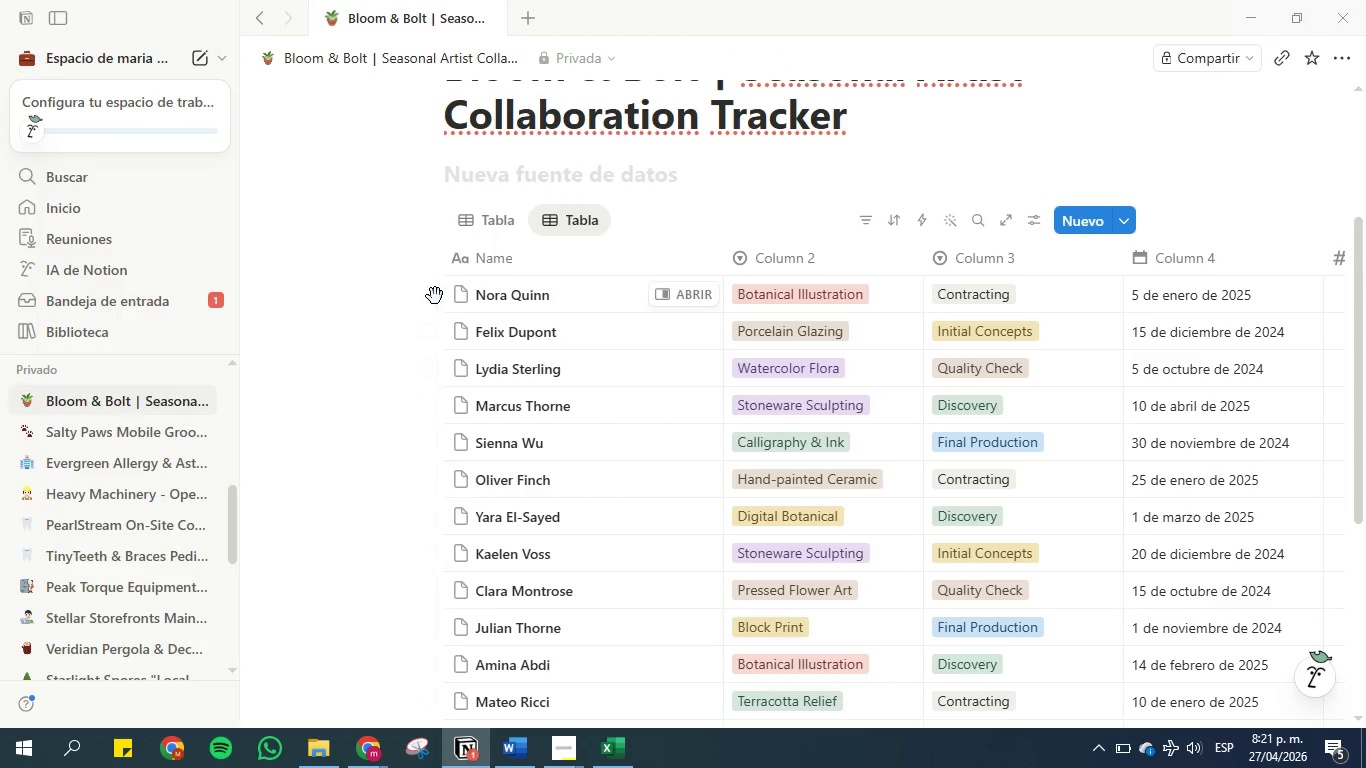 
scroll: coordinate [477, 308], scroll_direction: up, amount: 1.0
 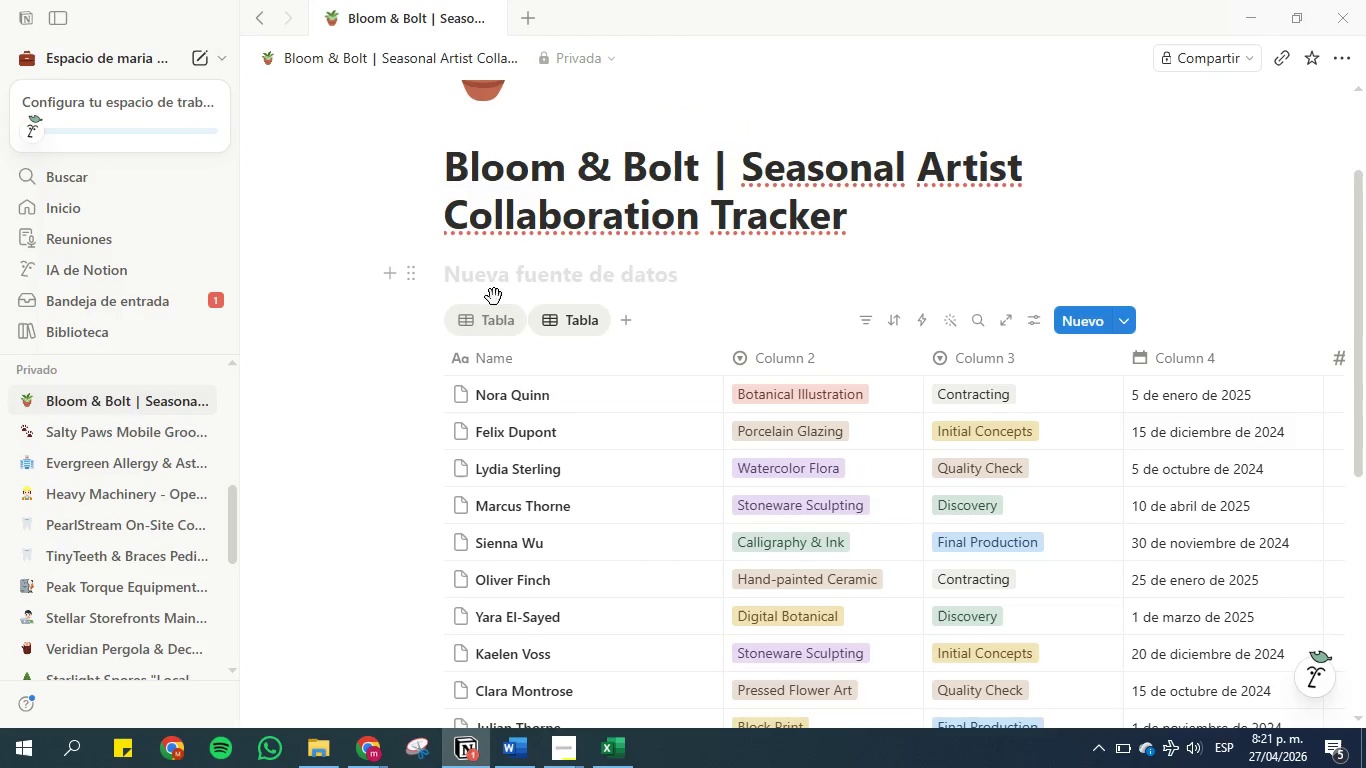 
left_click([494, 287])
 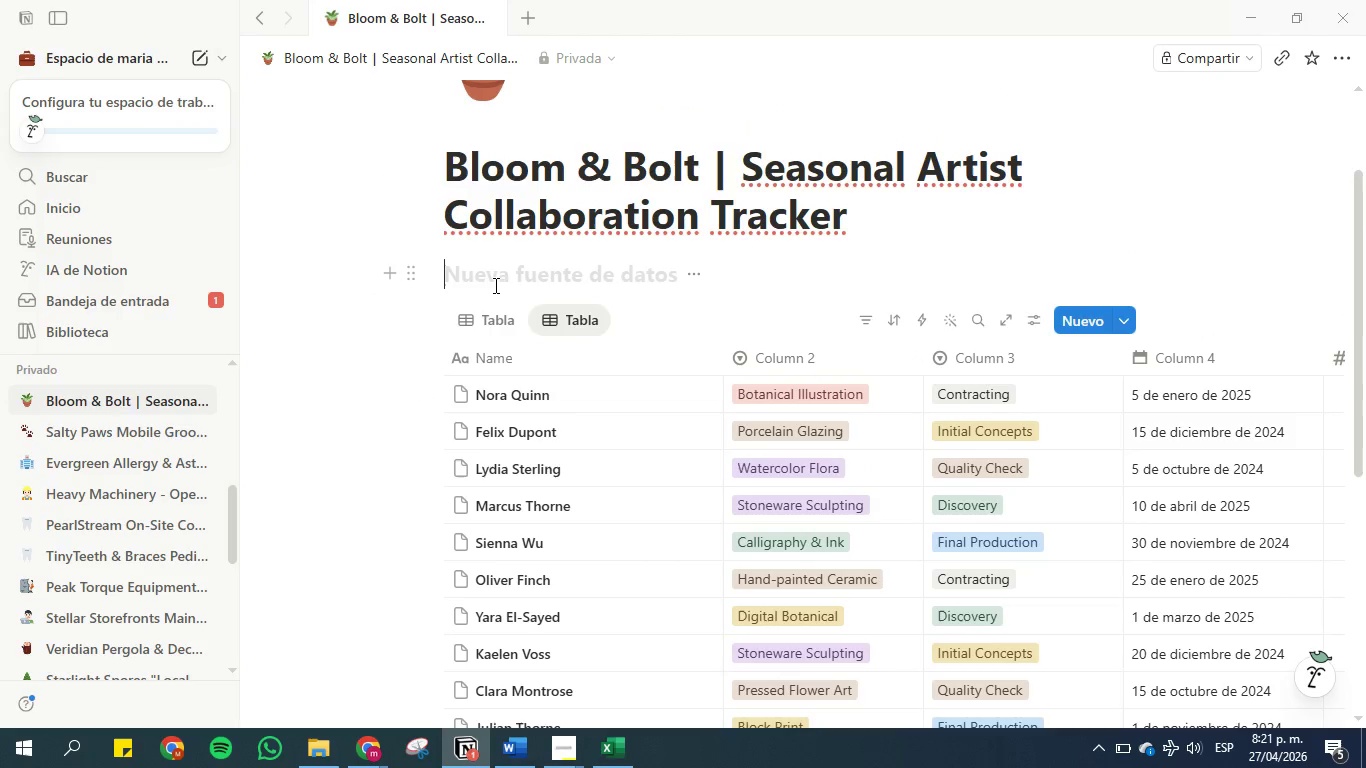 
key(Control+V)
 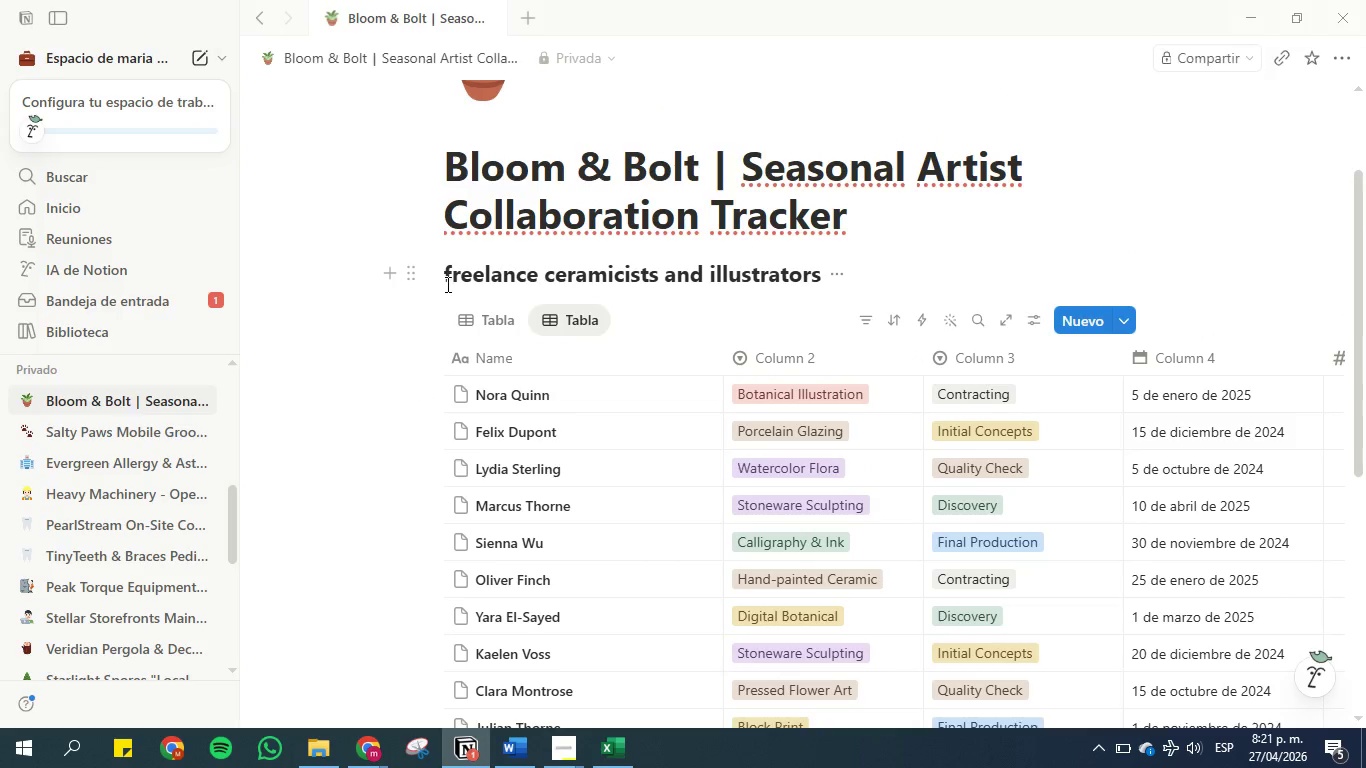 
left_click([450, 275])
 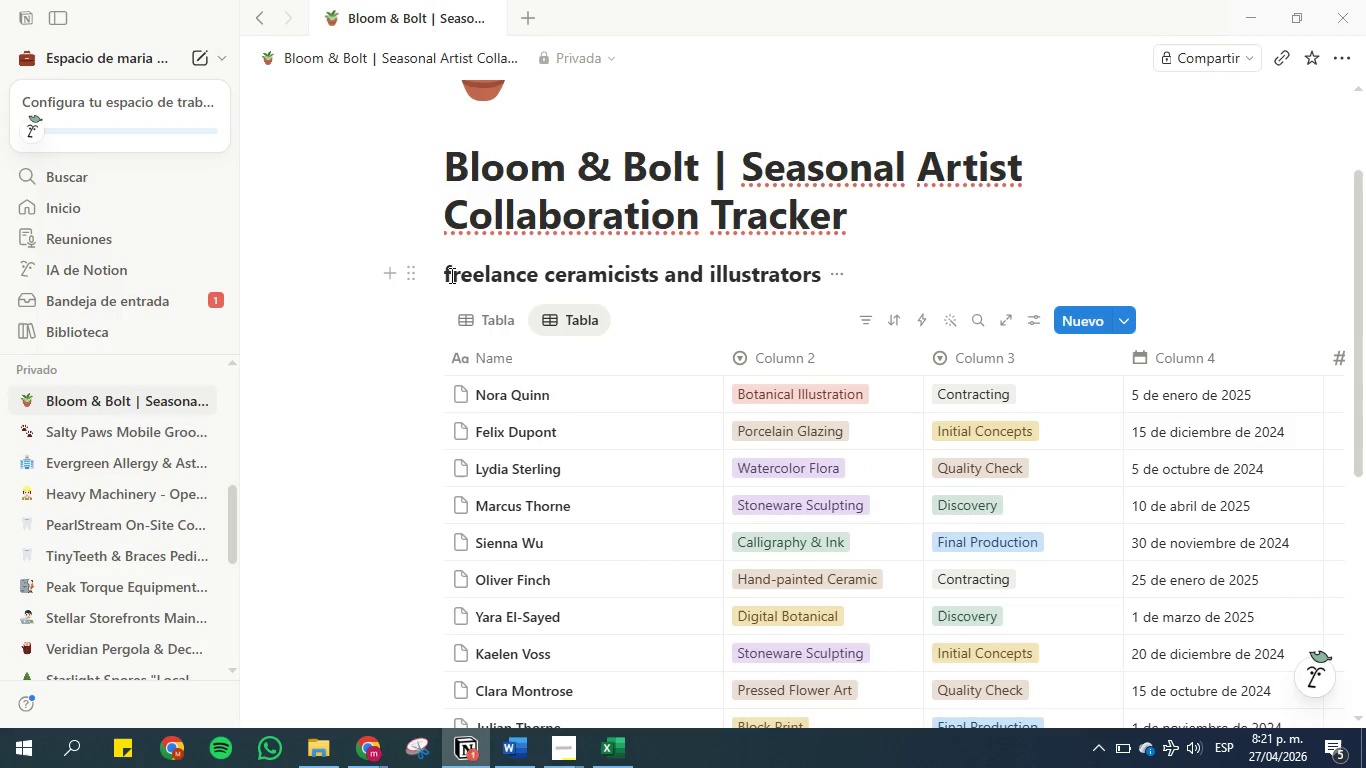 
key(Backspace)
 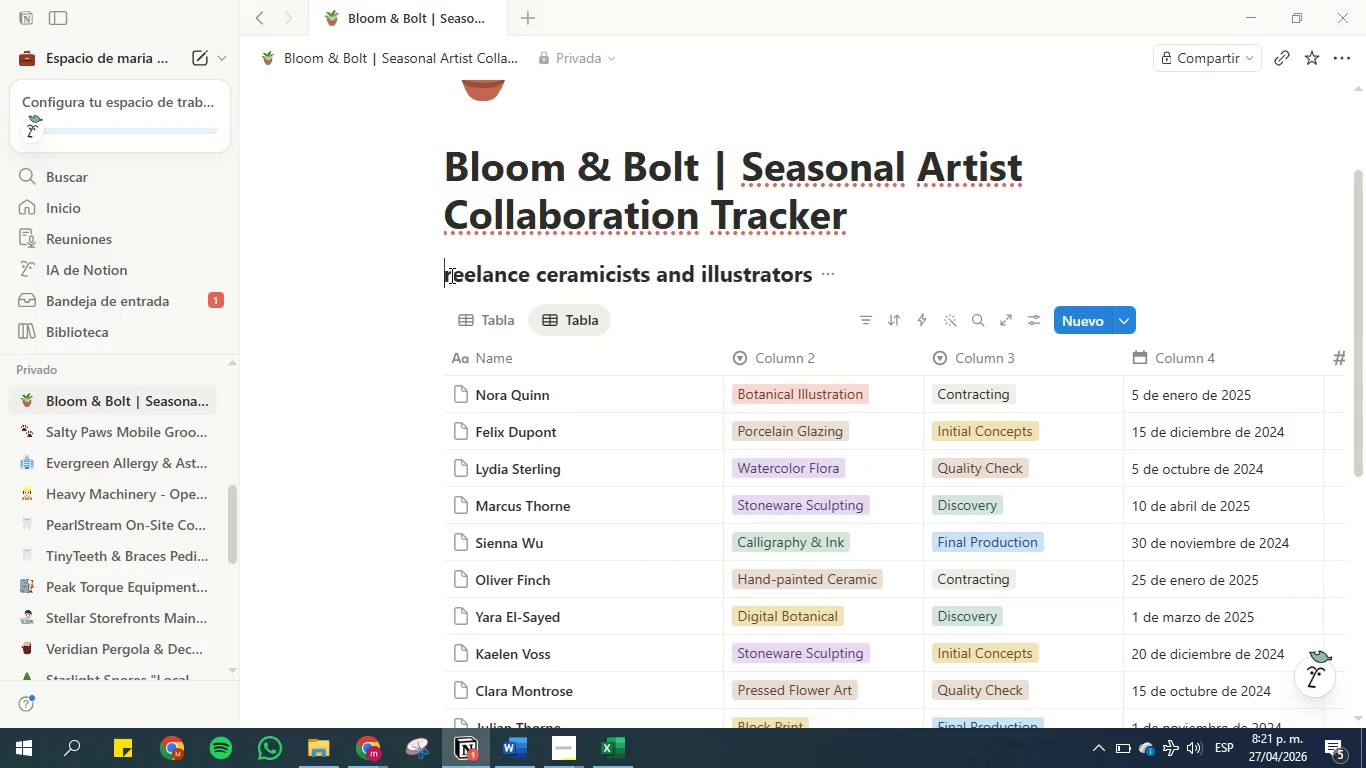 
key(CapsLock)
 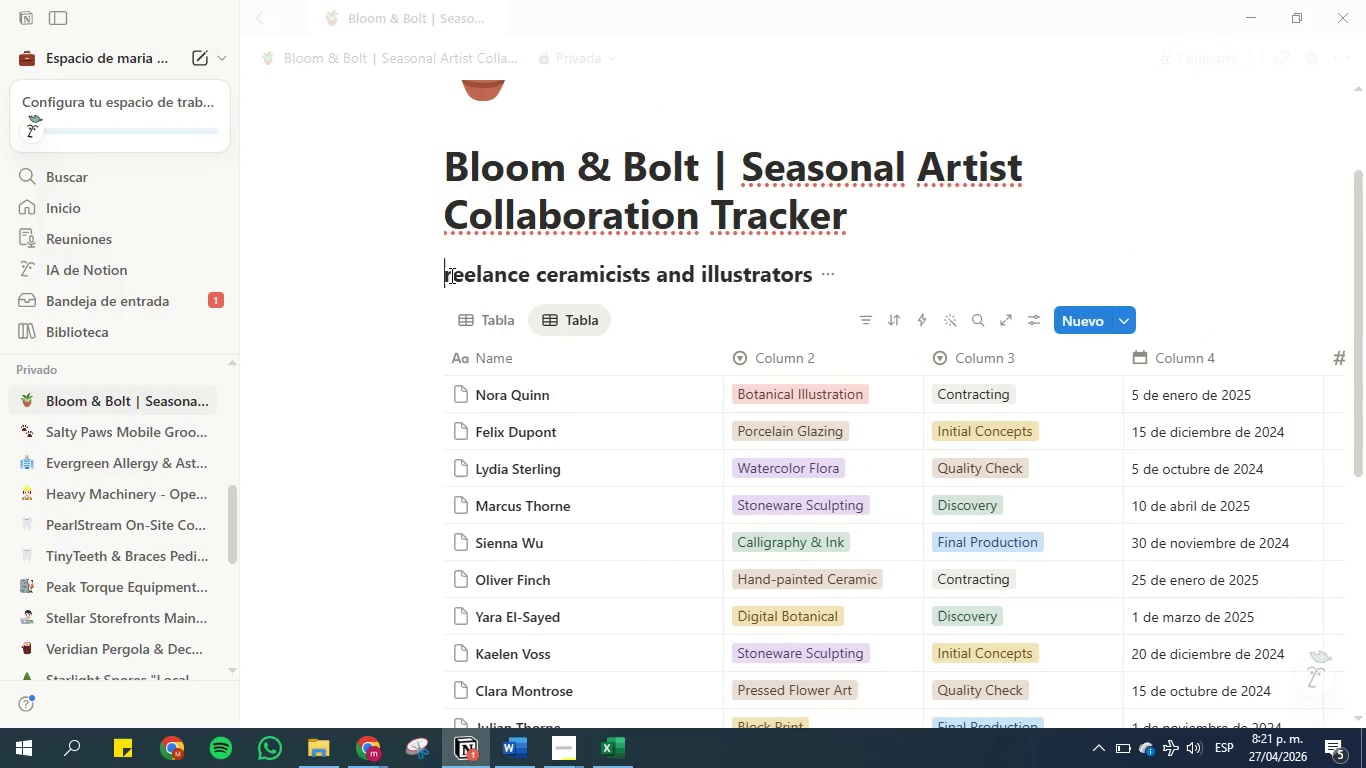 
key(F)
 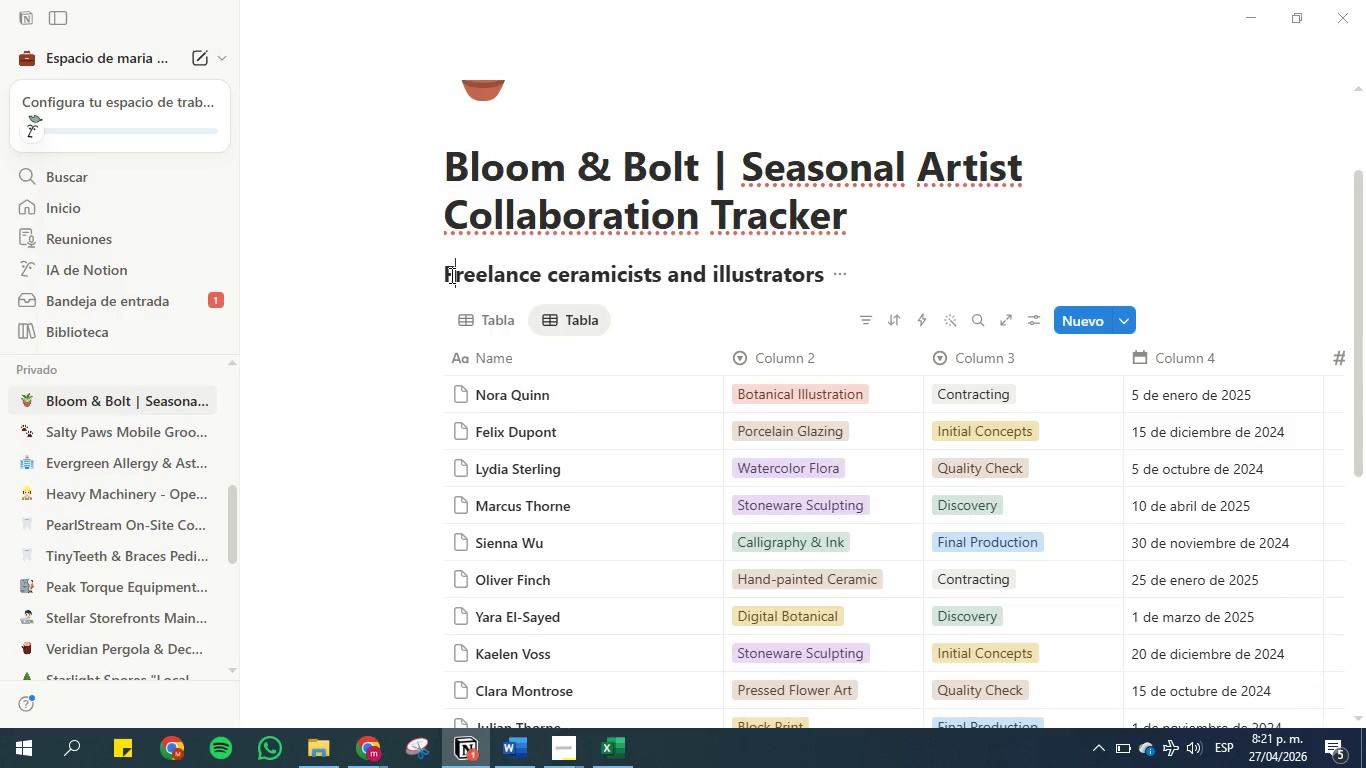 
key(CapsLock)
 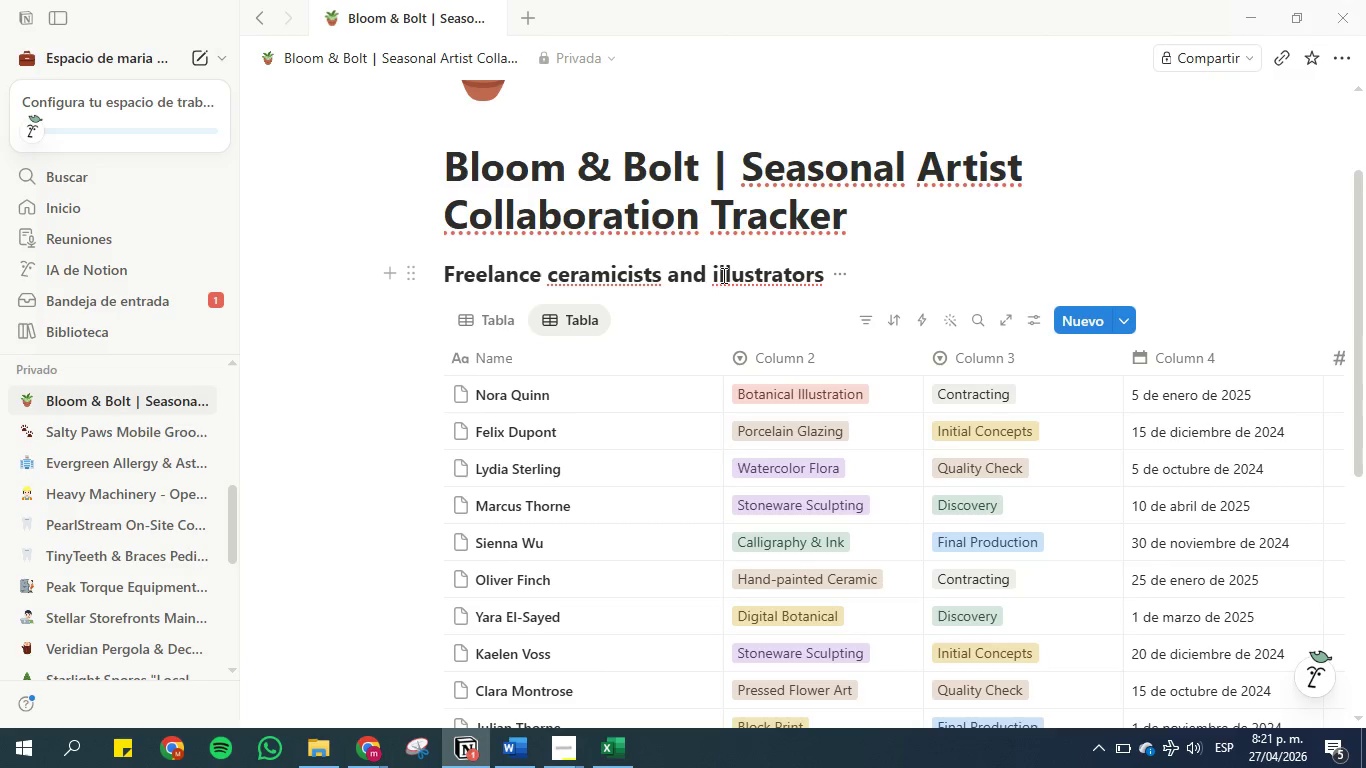 
left_click([877, 240])
 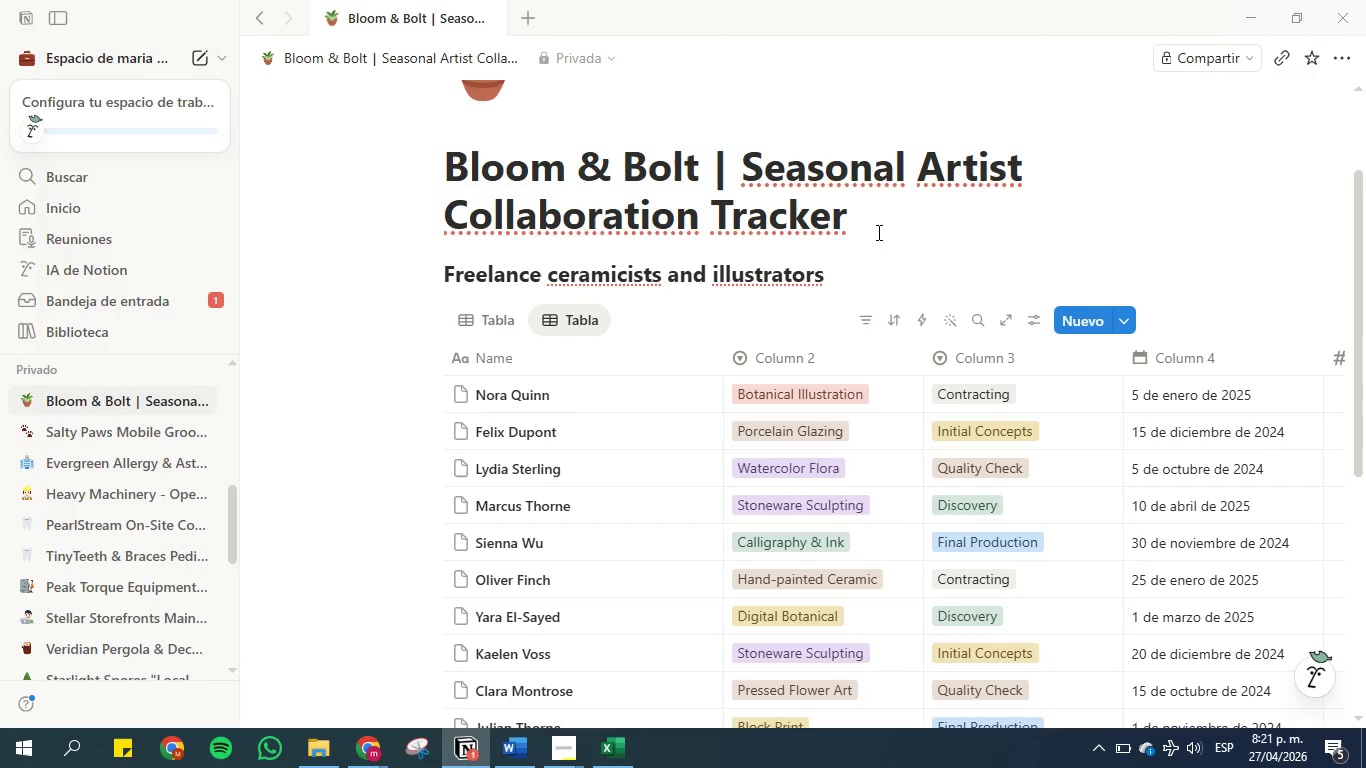 
left_click([877, 215])
 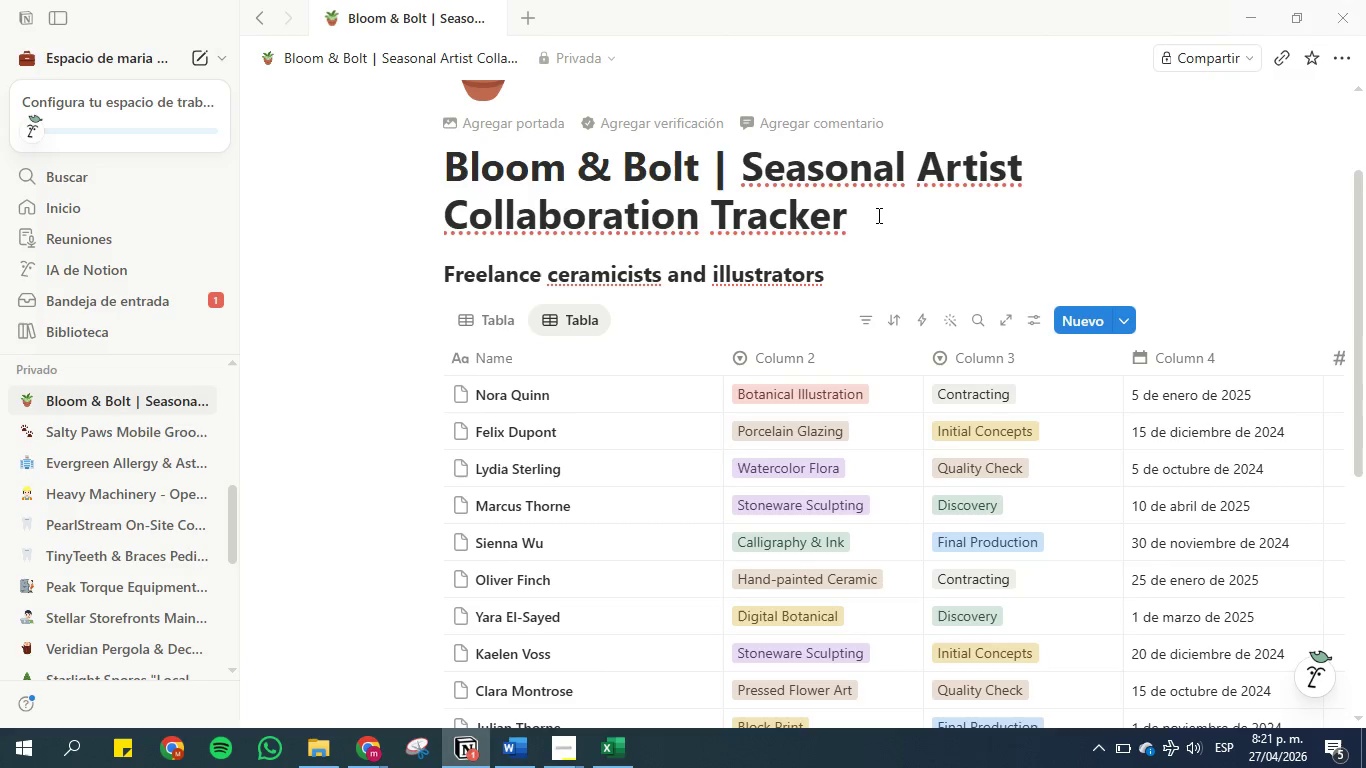 
key(Enter)
 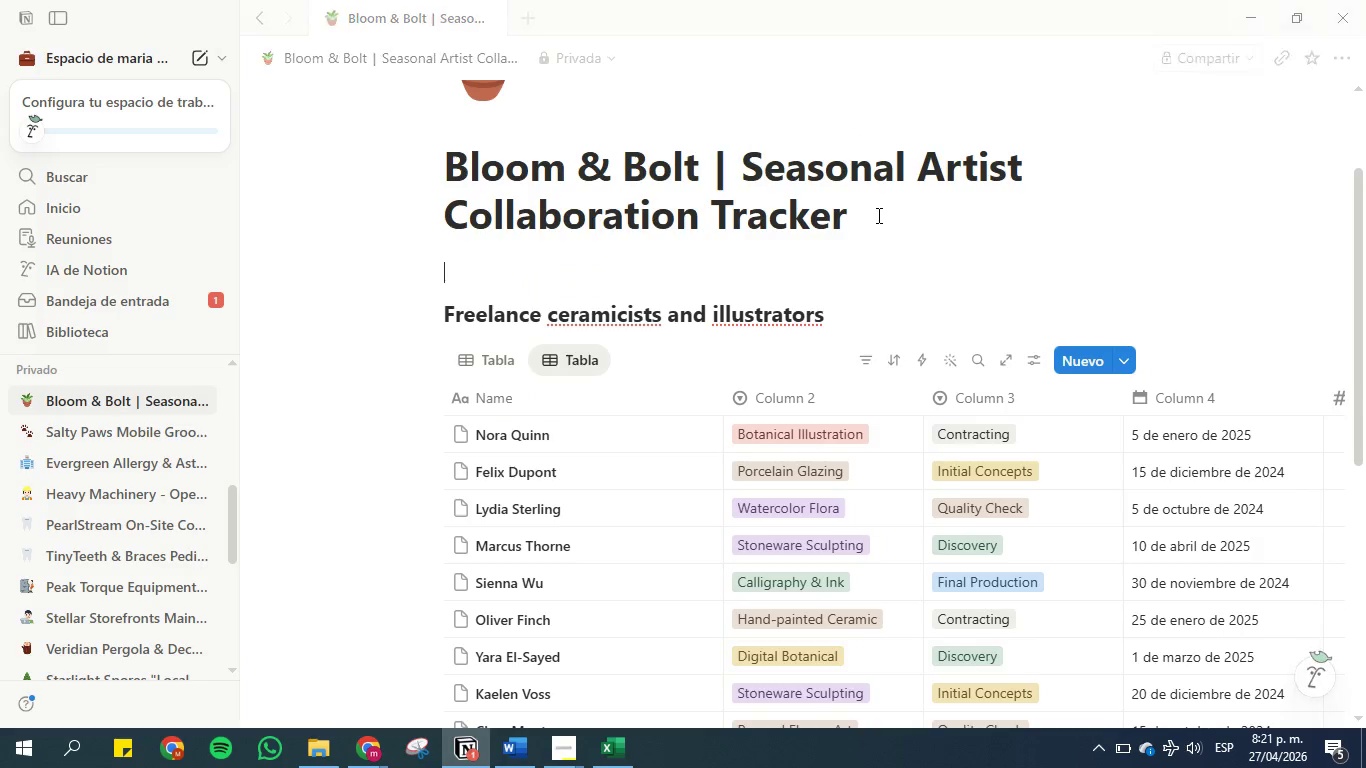 
key(Enter)
 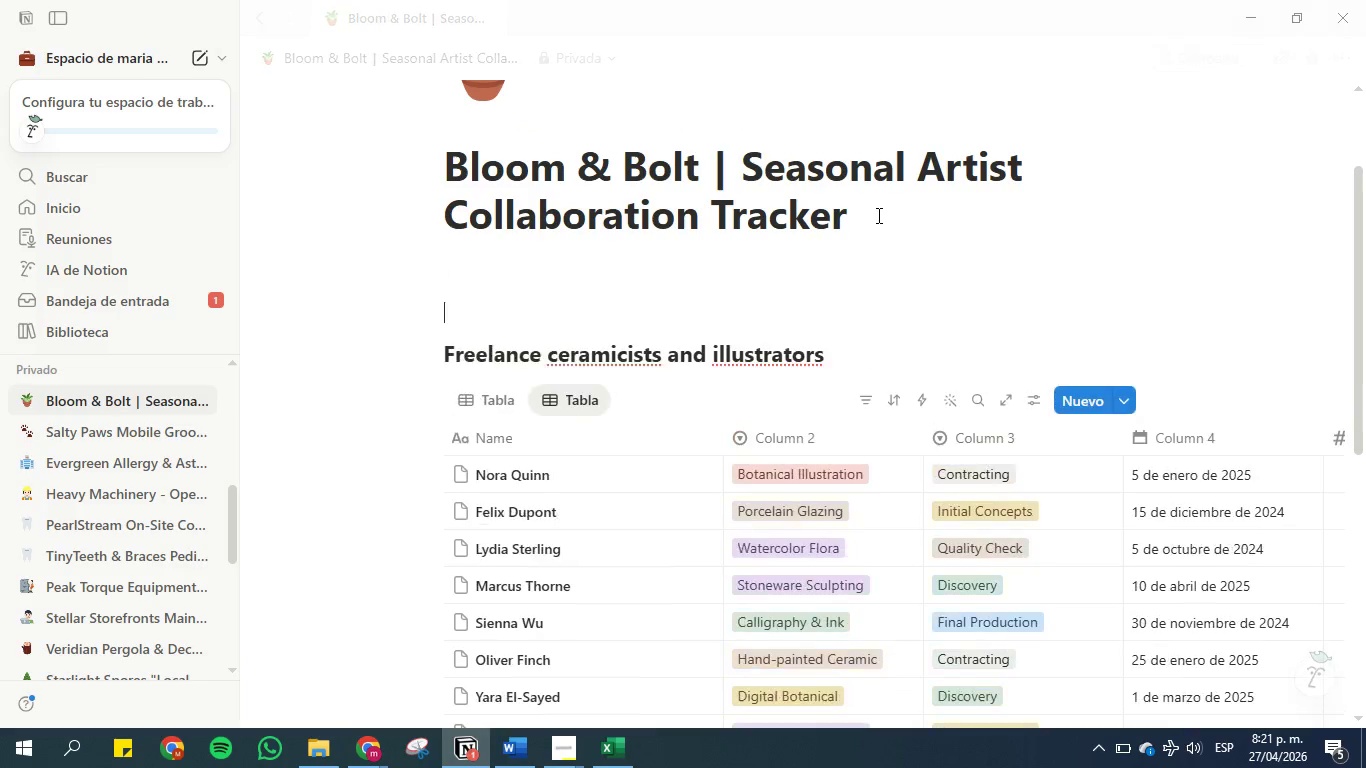 
key(Enter)
 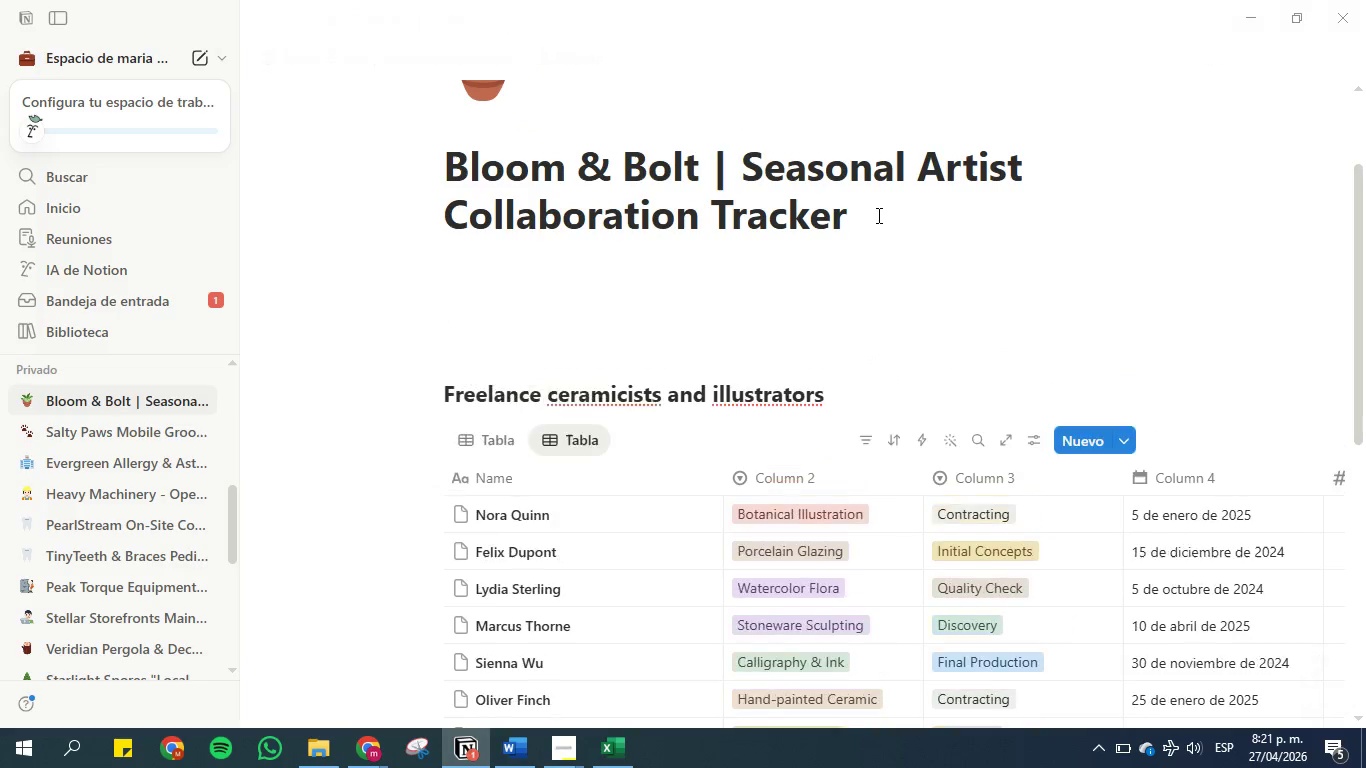 
key(Enter)
 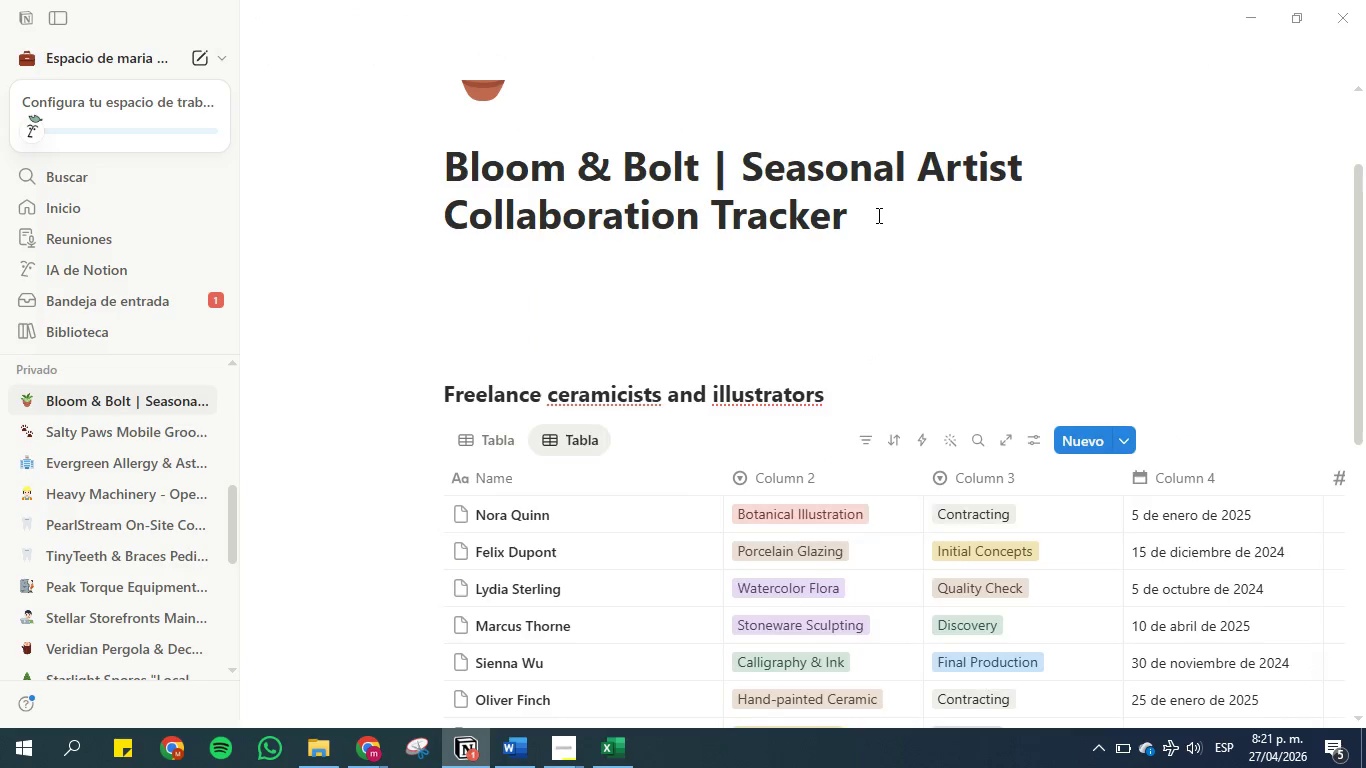 
key(Enter)
 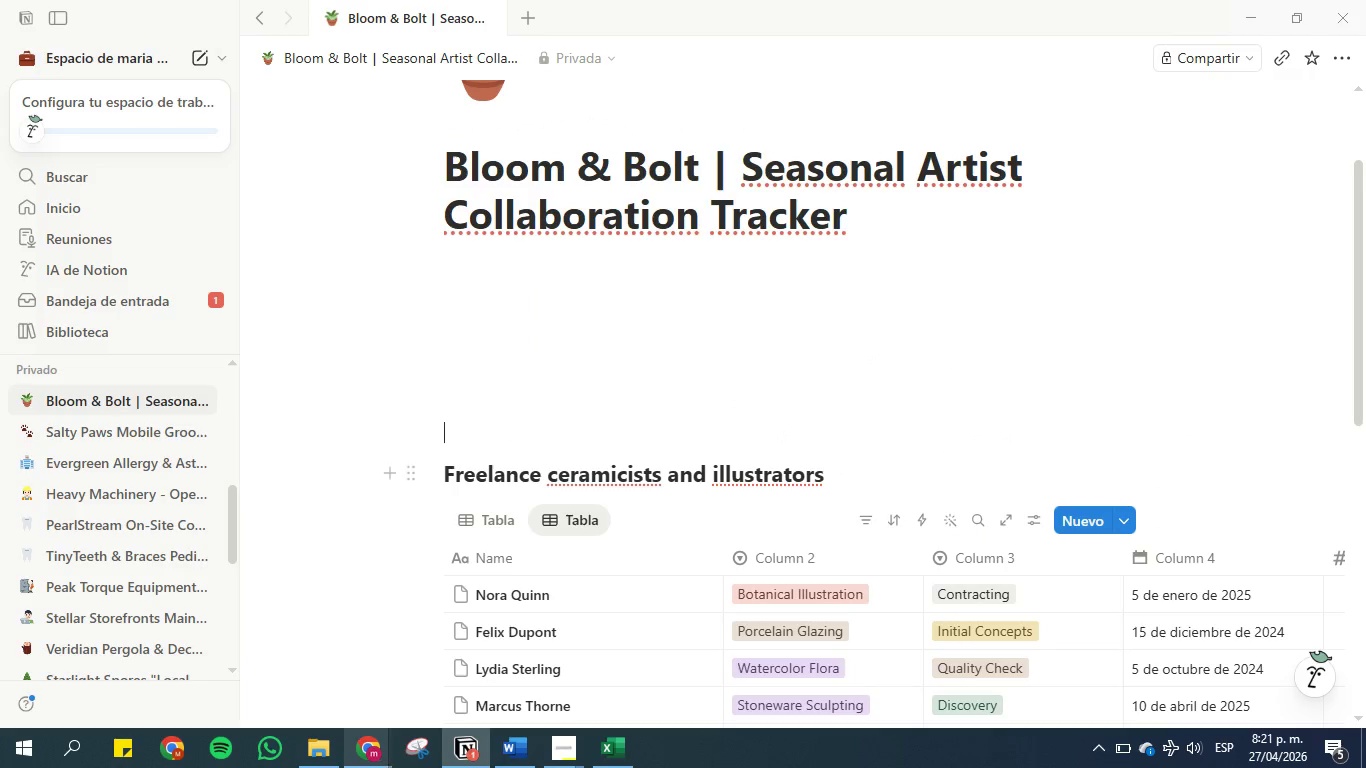 
left_click([528, 753])
 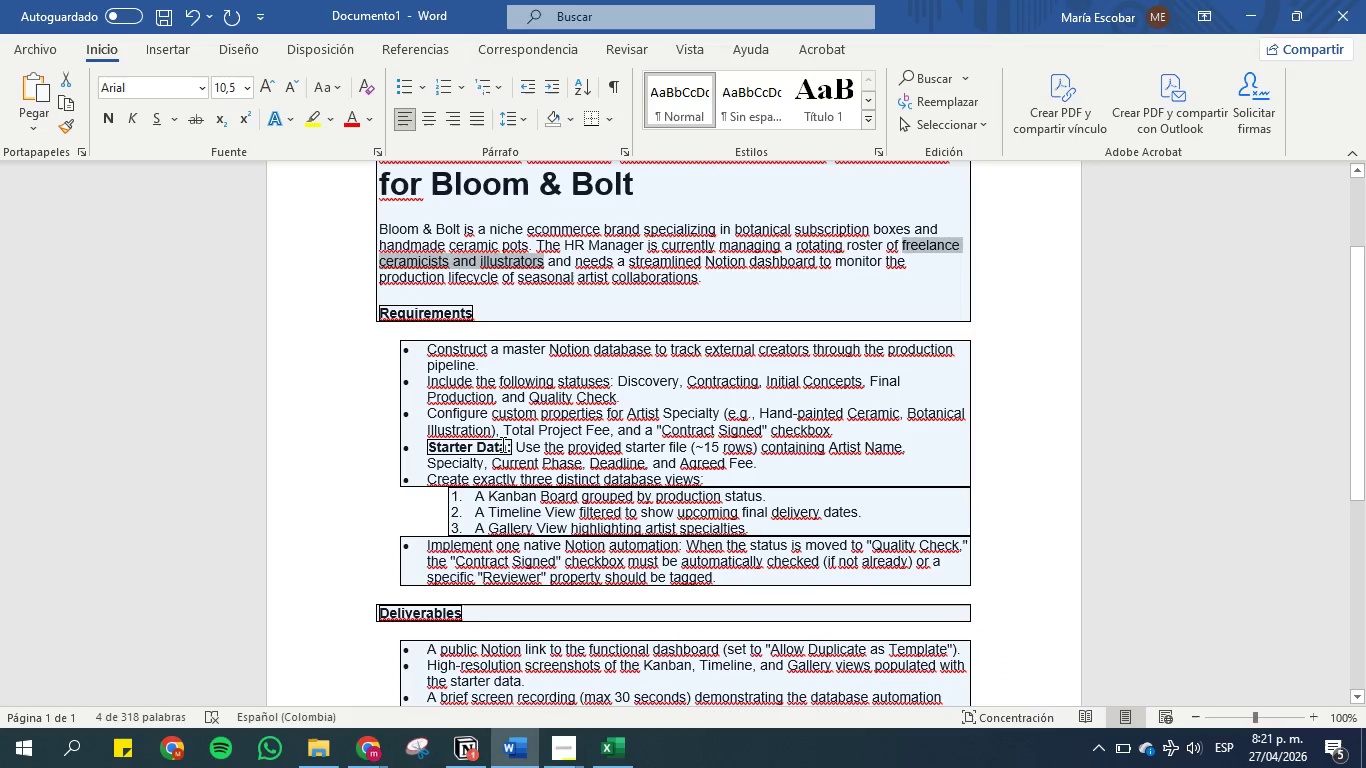 
left_click([522, 397])
 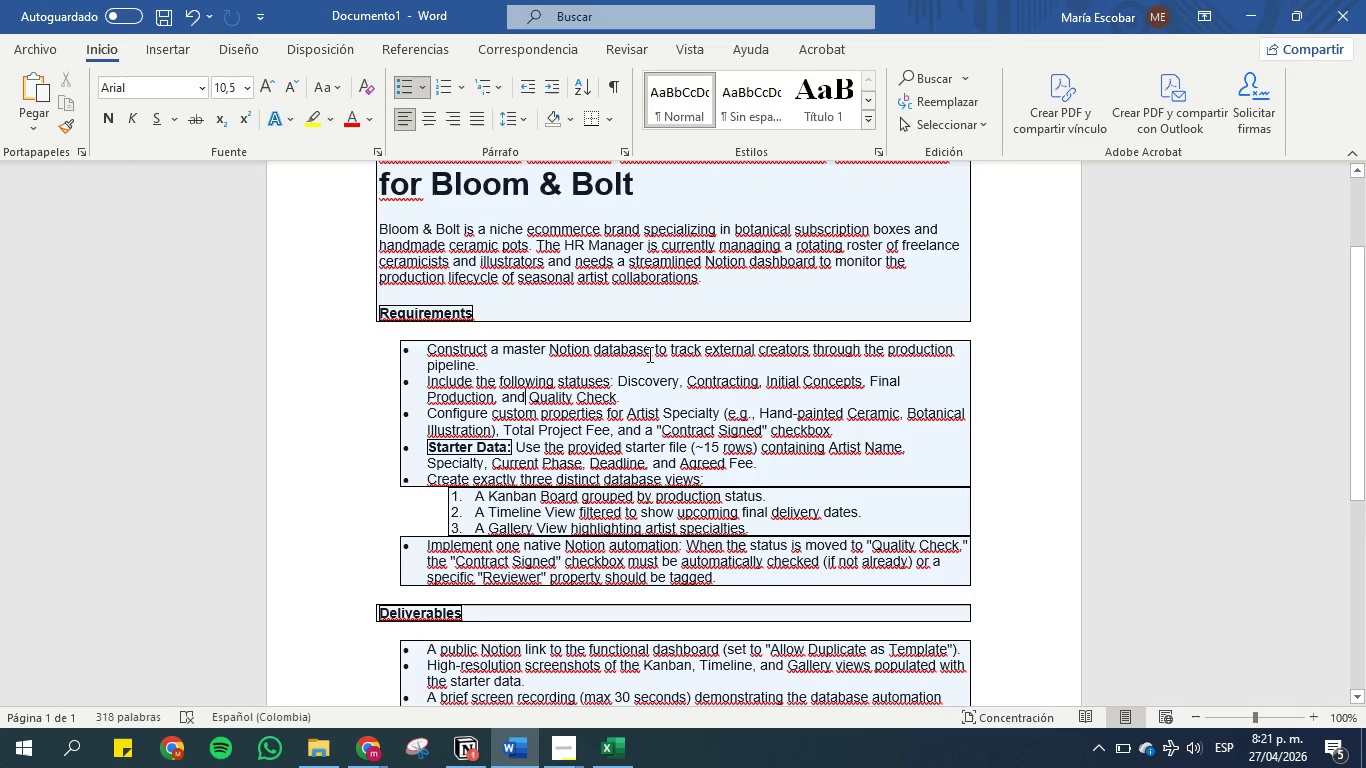 
left_click_drag(start_coordinate=[656, 348], to_coordinate=[951, 358])
 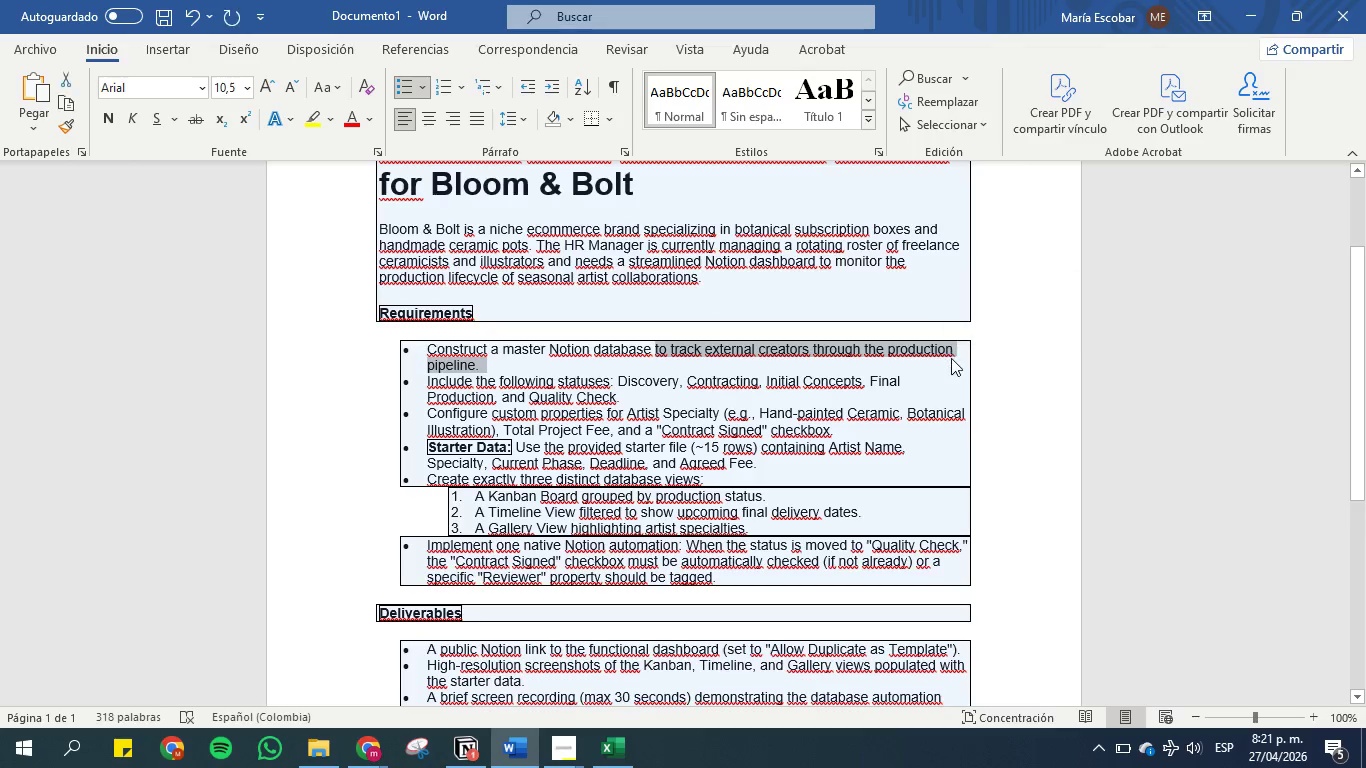 
key(Control+C)
 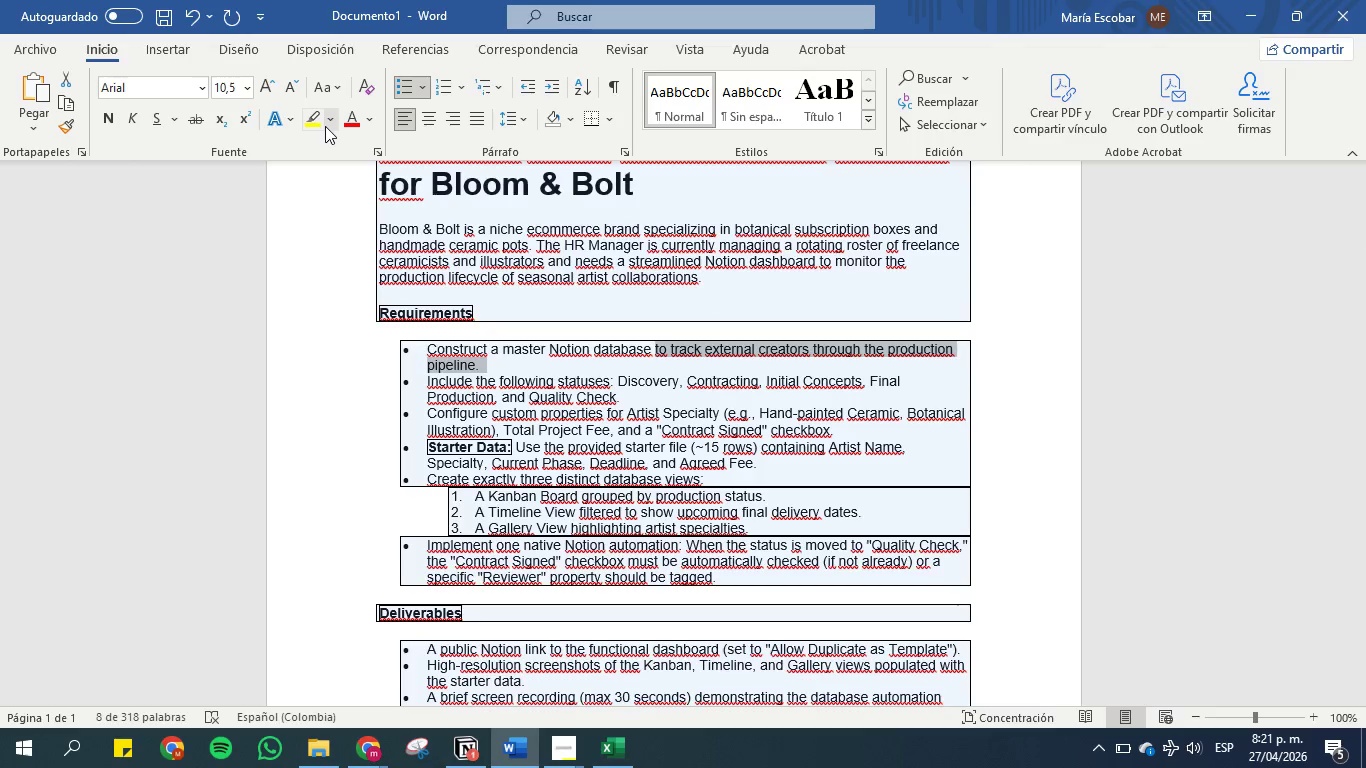 
left_click([316, 122])
 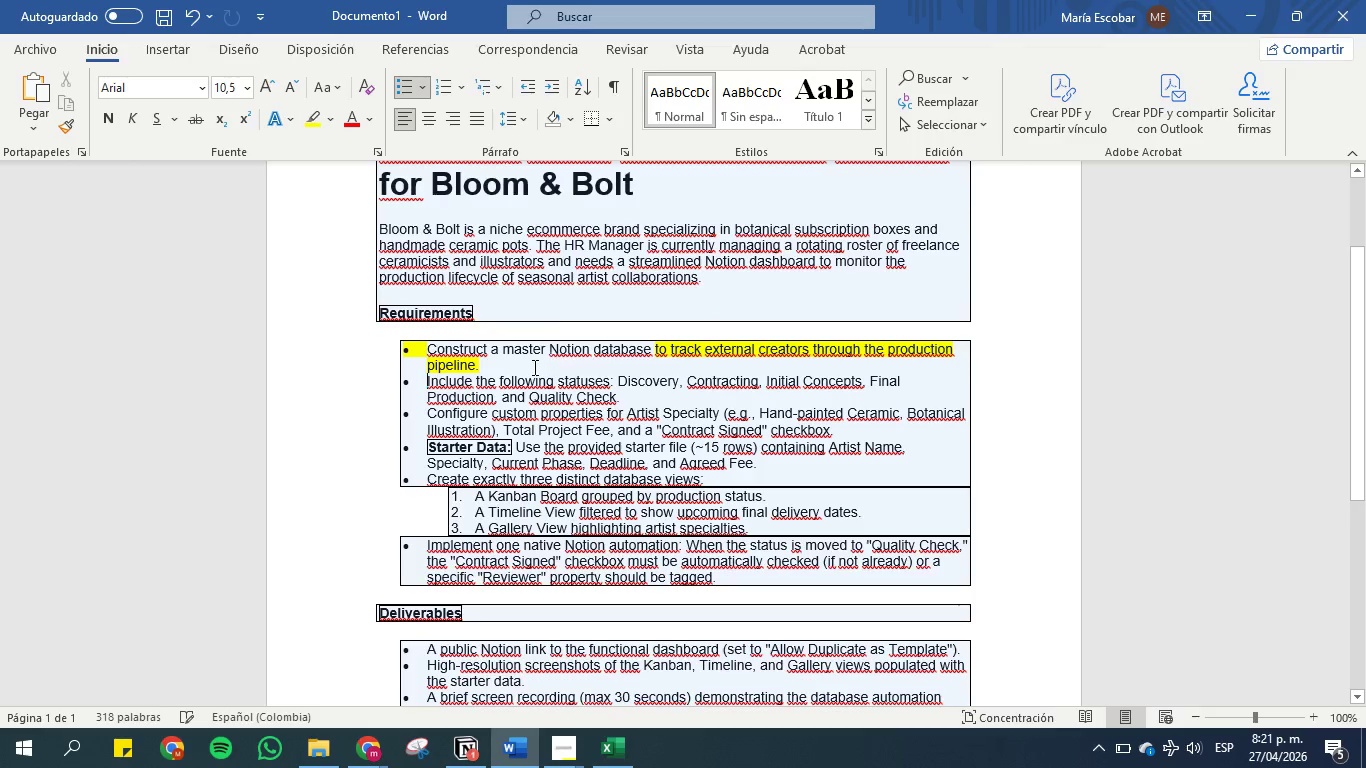 
left_click_drag(start_coordinate=[533, 367], to_coordinate=[402, 348])
 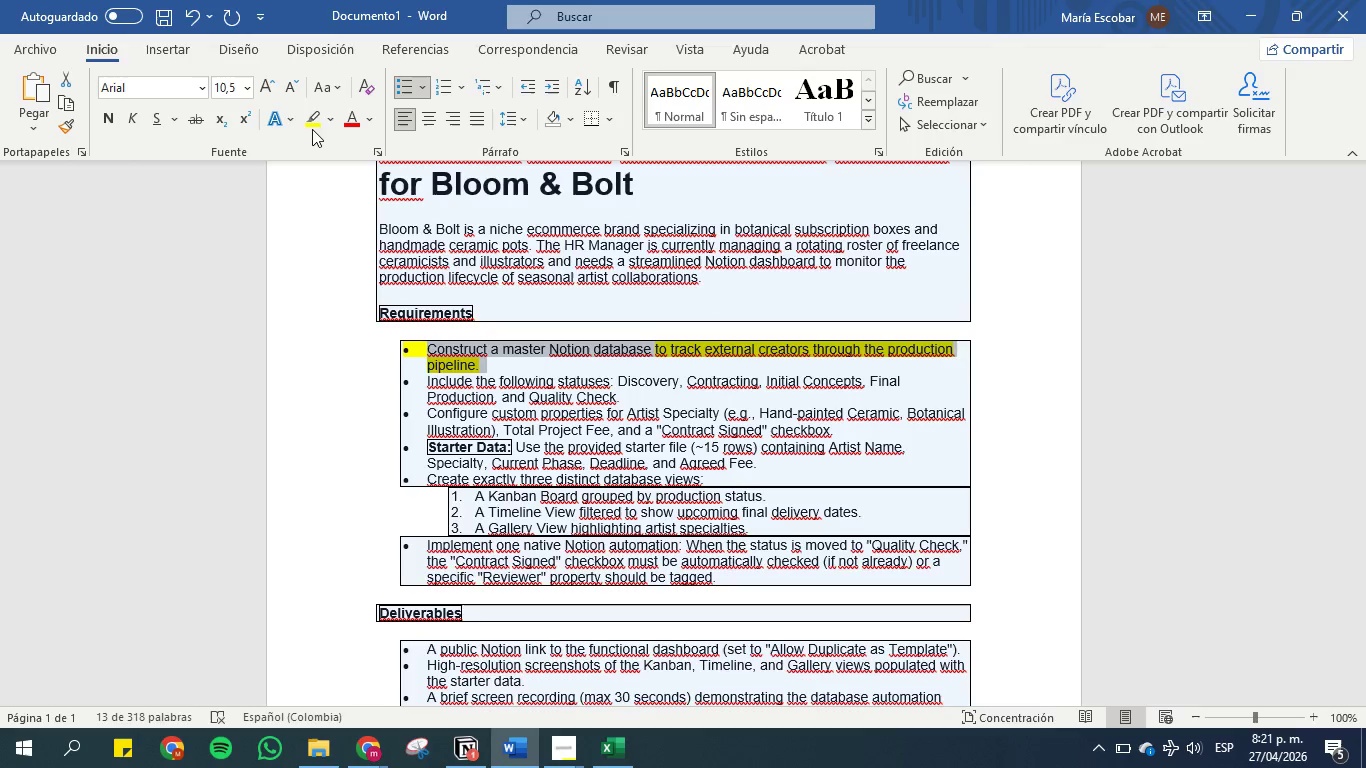 
left_click([314, 118])
 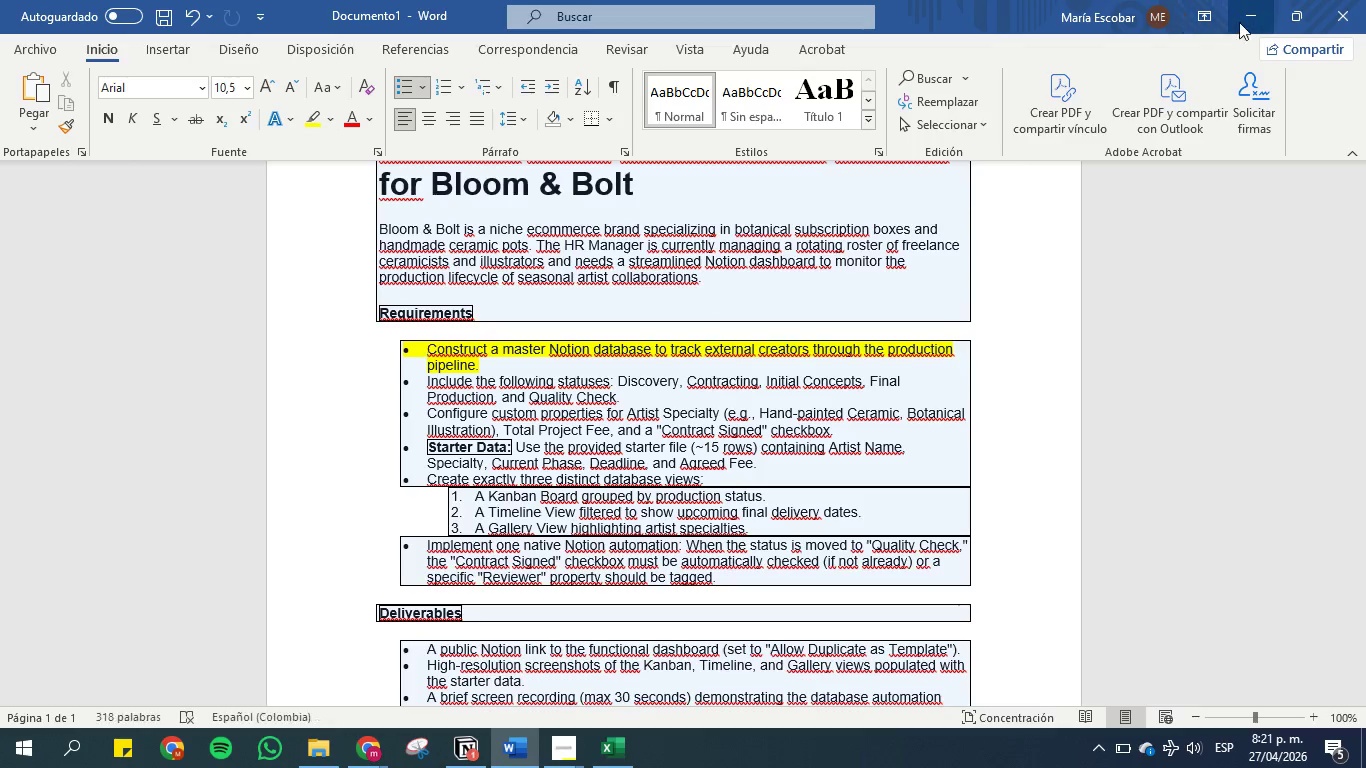 
left_click([1247, 16])
 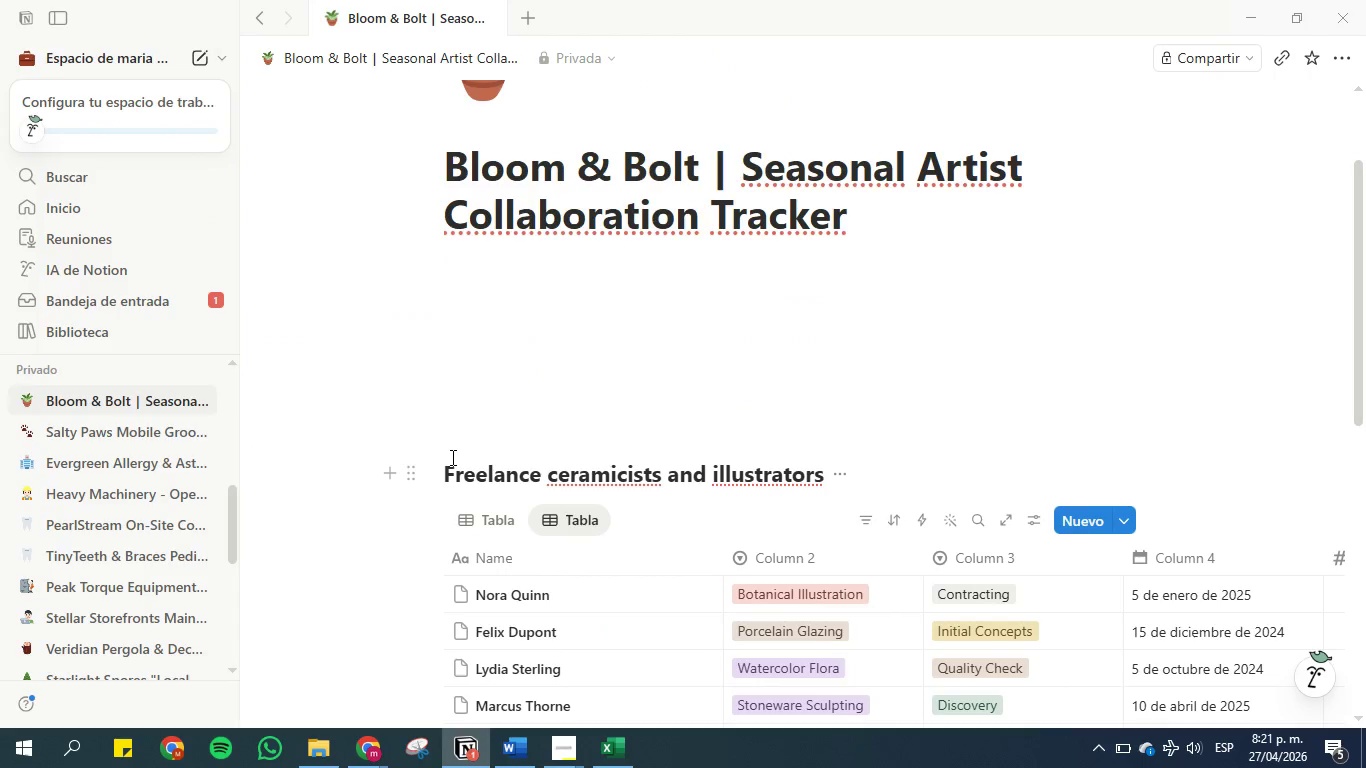 
key(Control+V)
 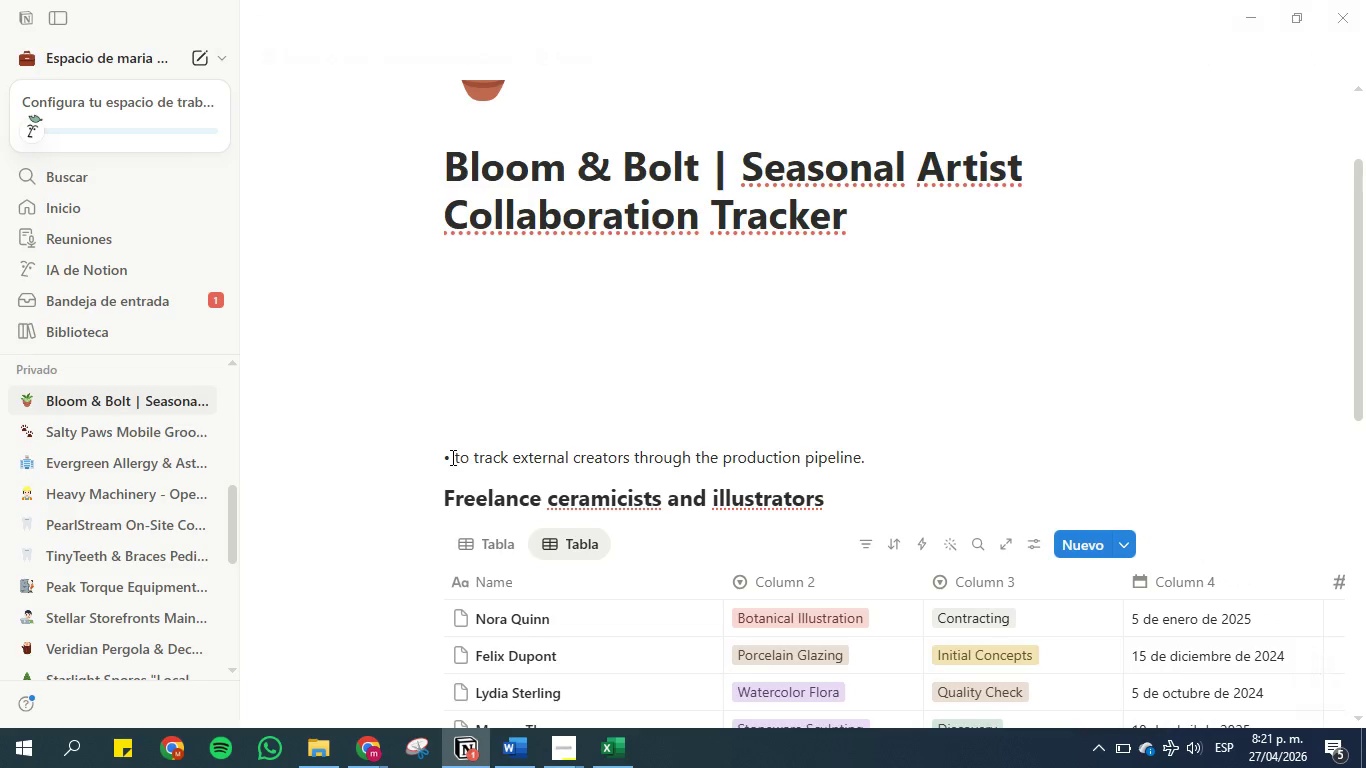 
left_click([451, 457])
 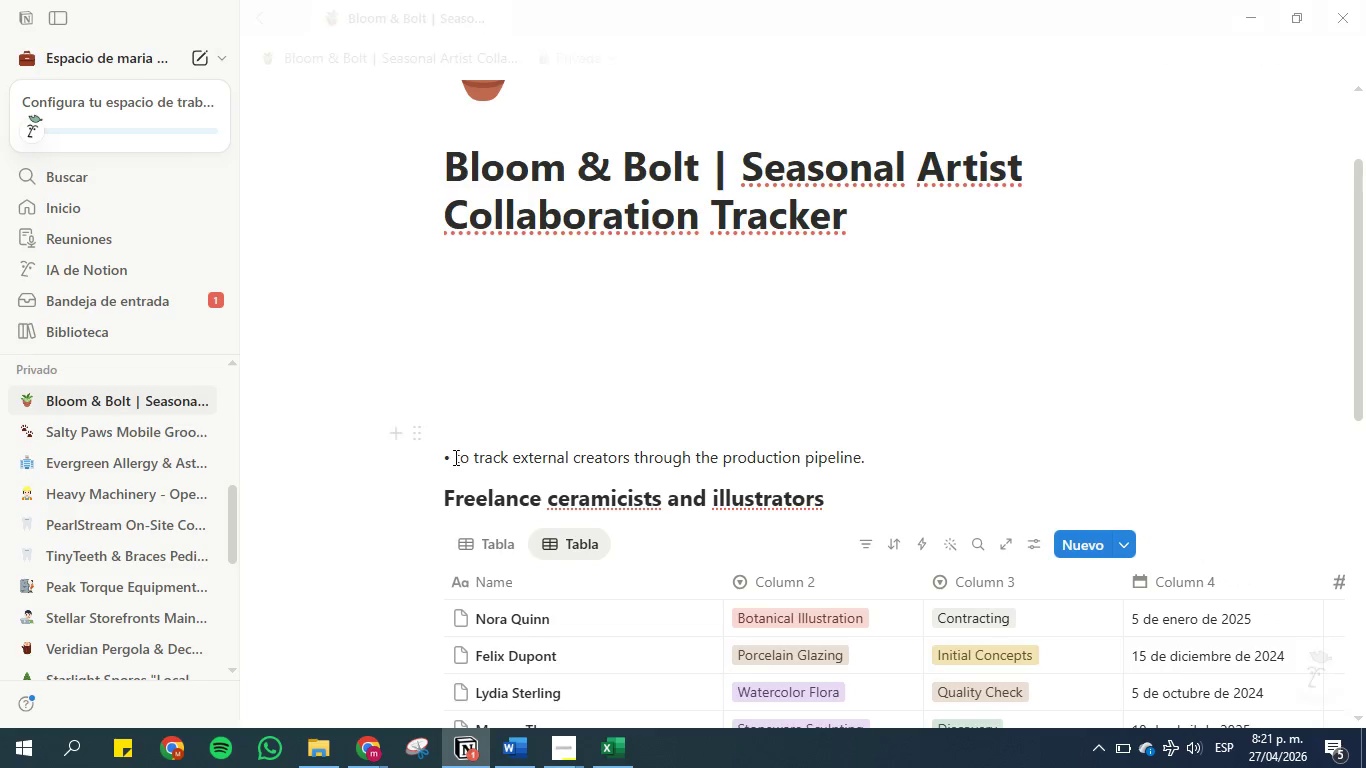 
left_click([455, 457])
 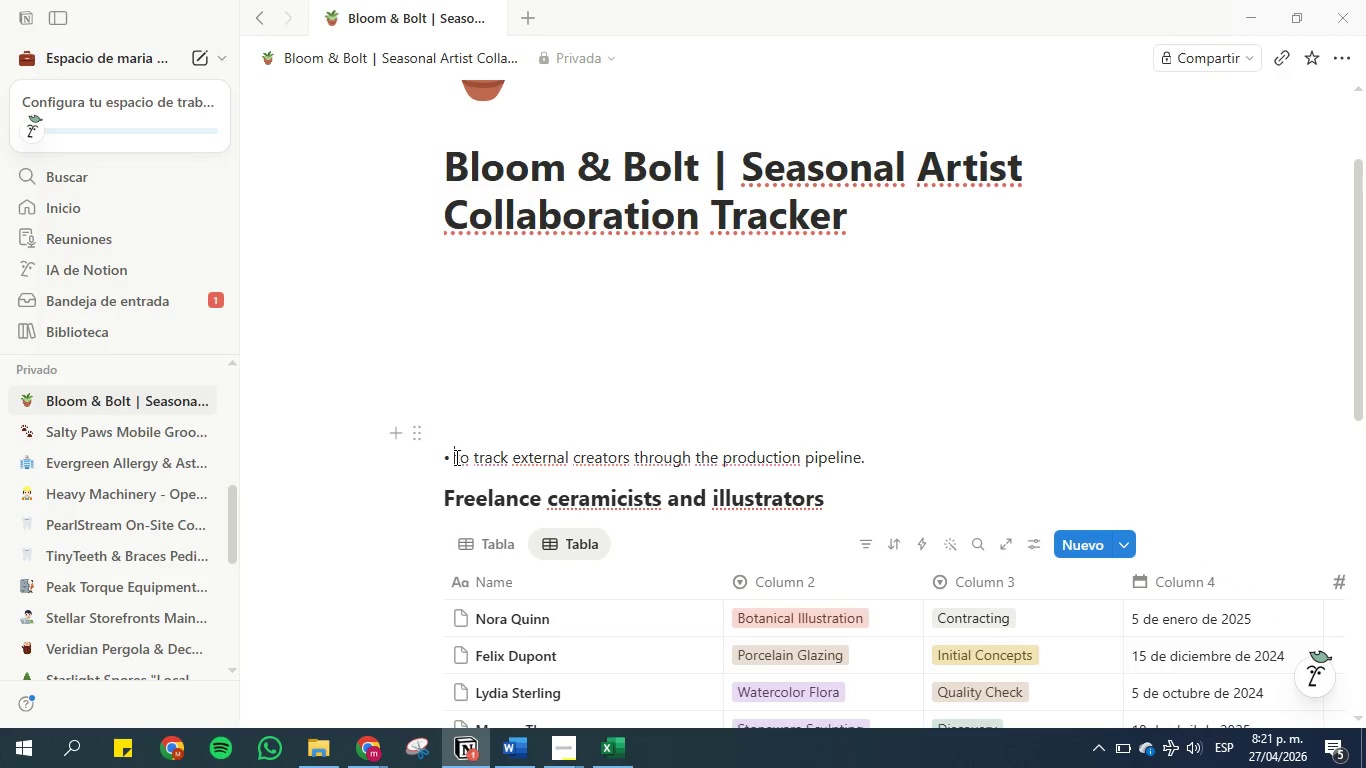 
key(Backspace)
 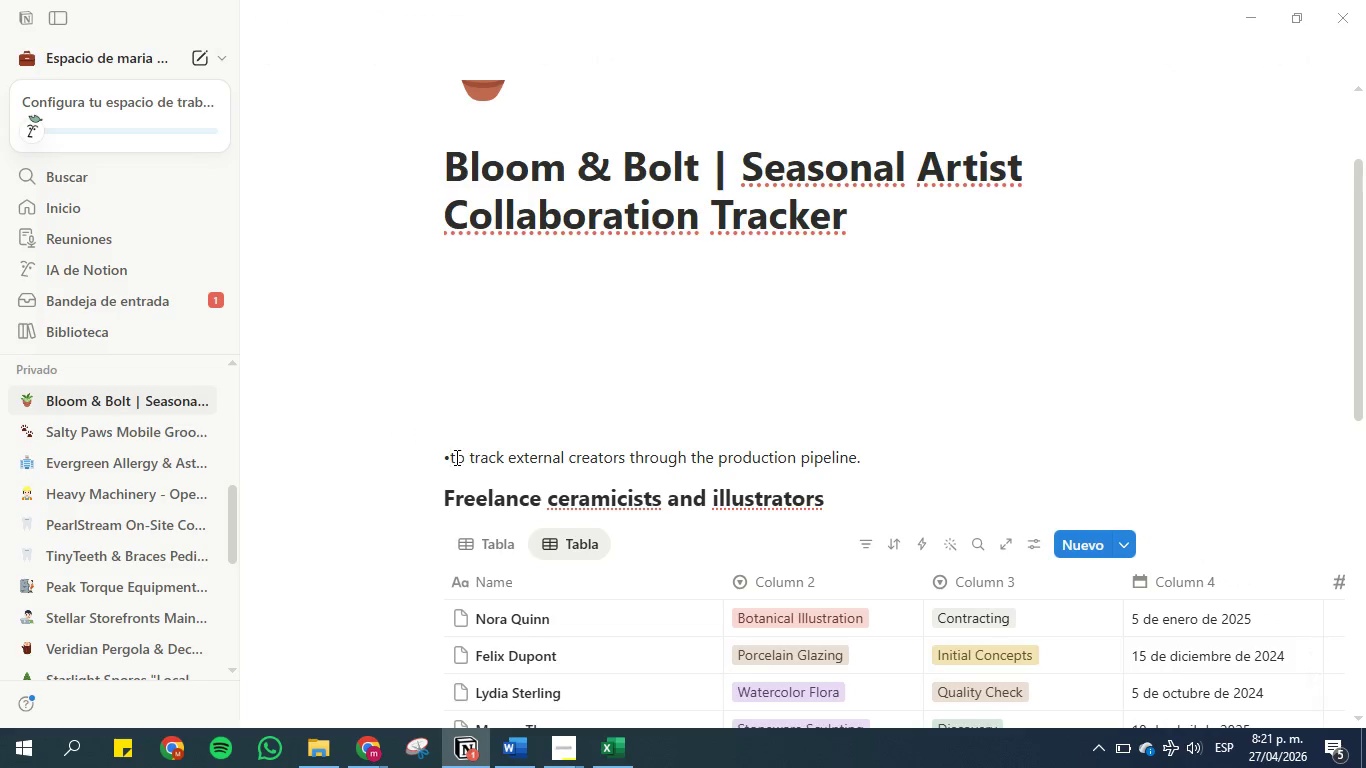 
key(Backspace)
 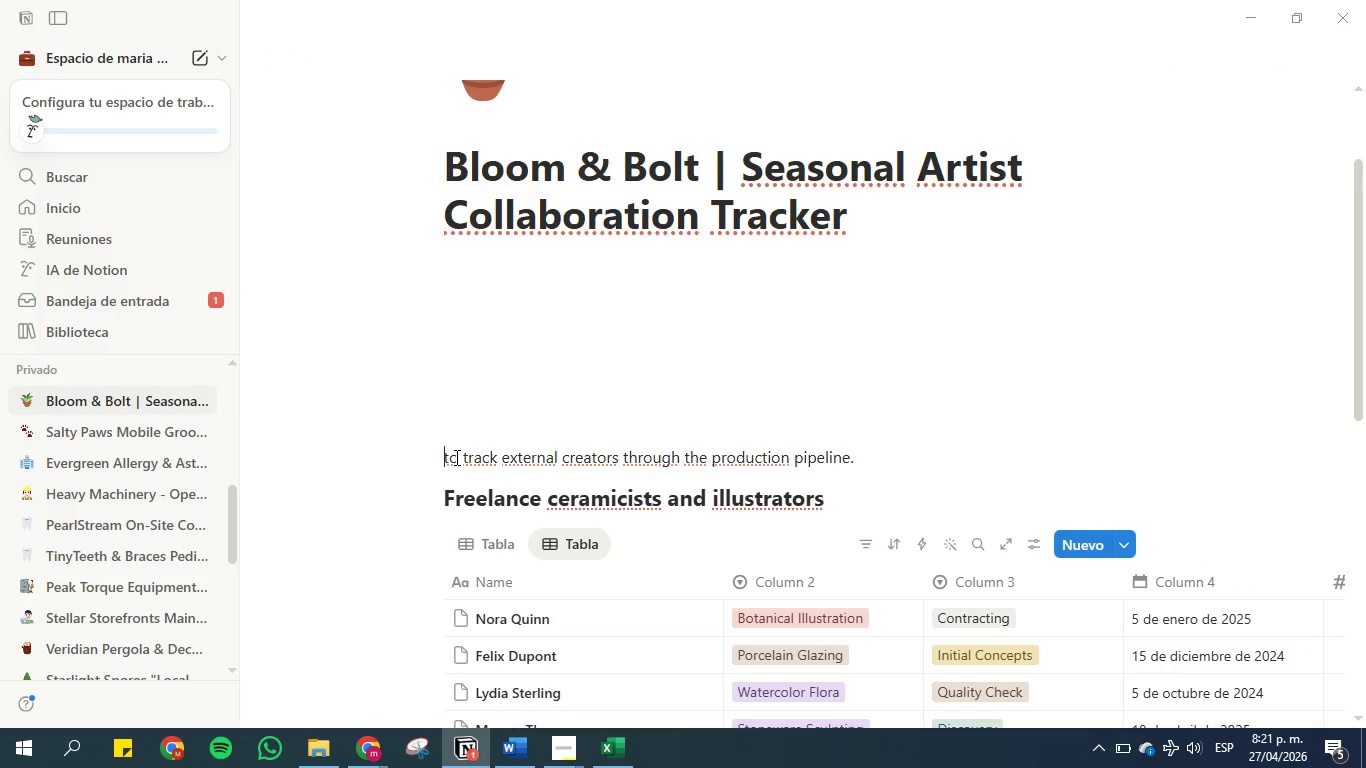 
key(Shift+Period)
 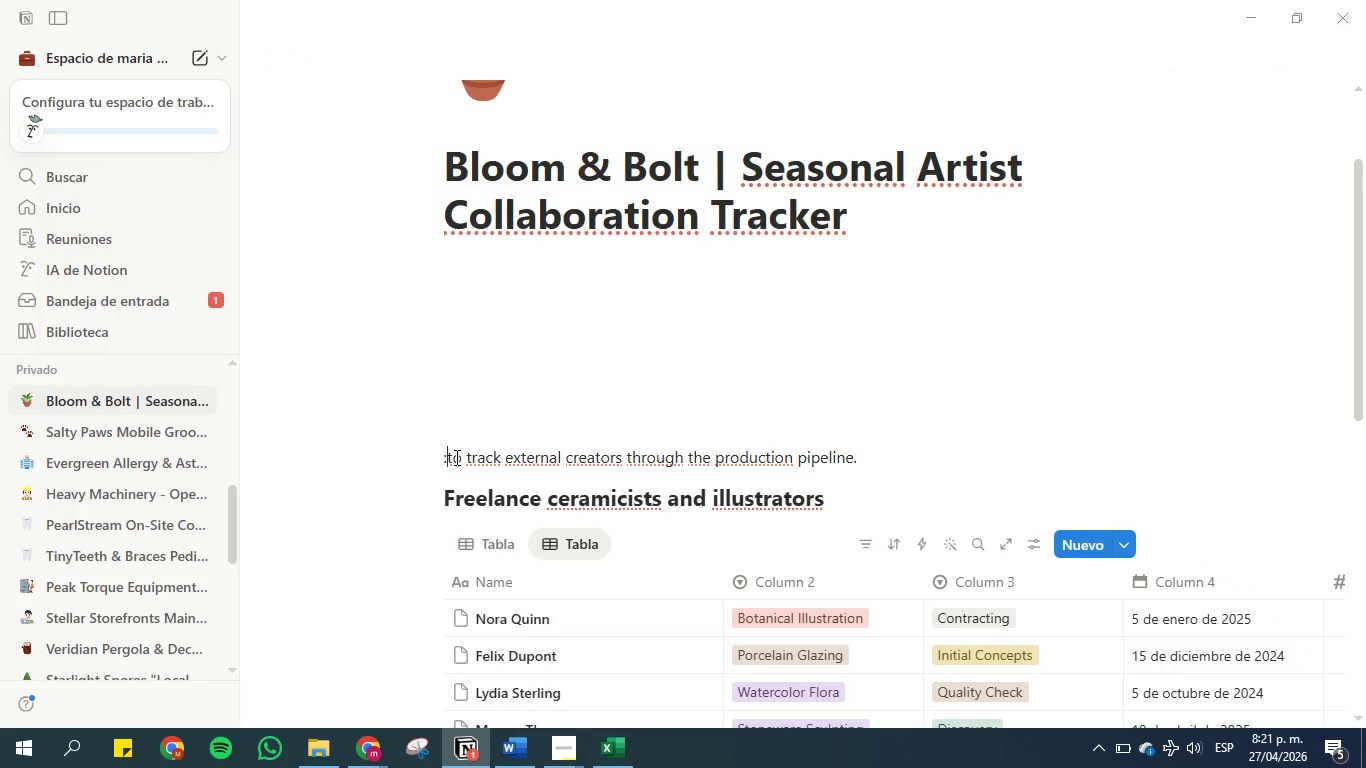 
key(Space)
 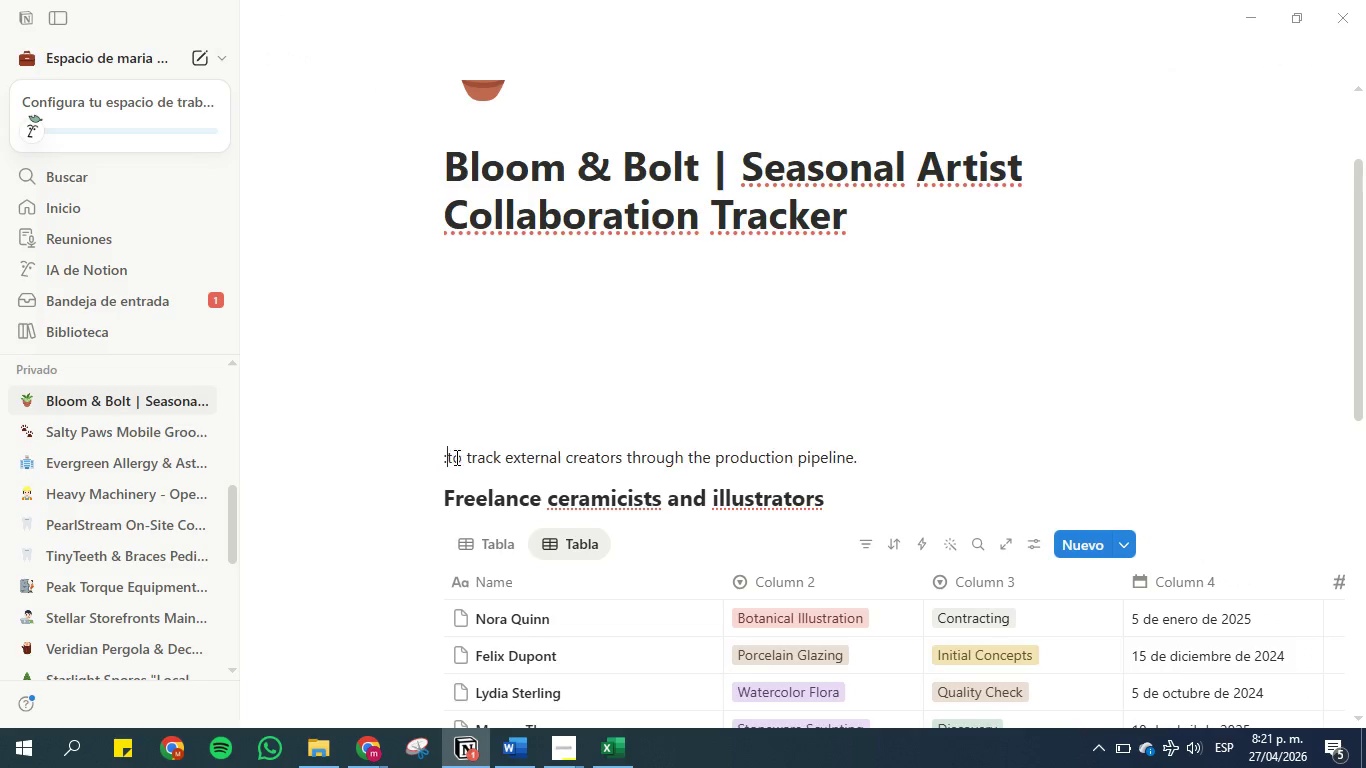 
key(Backspace)
 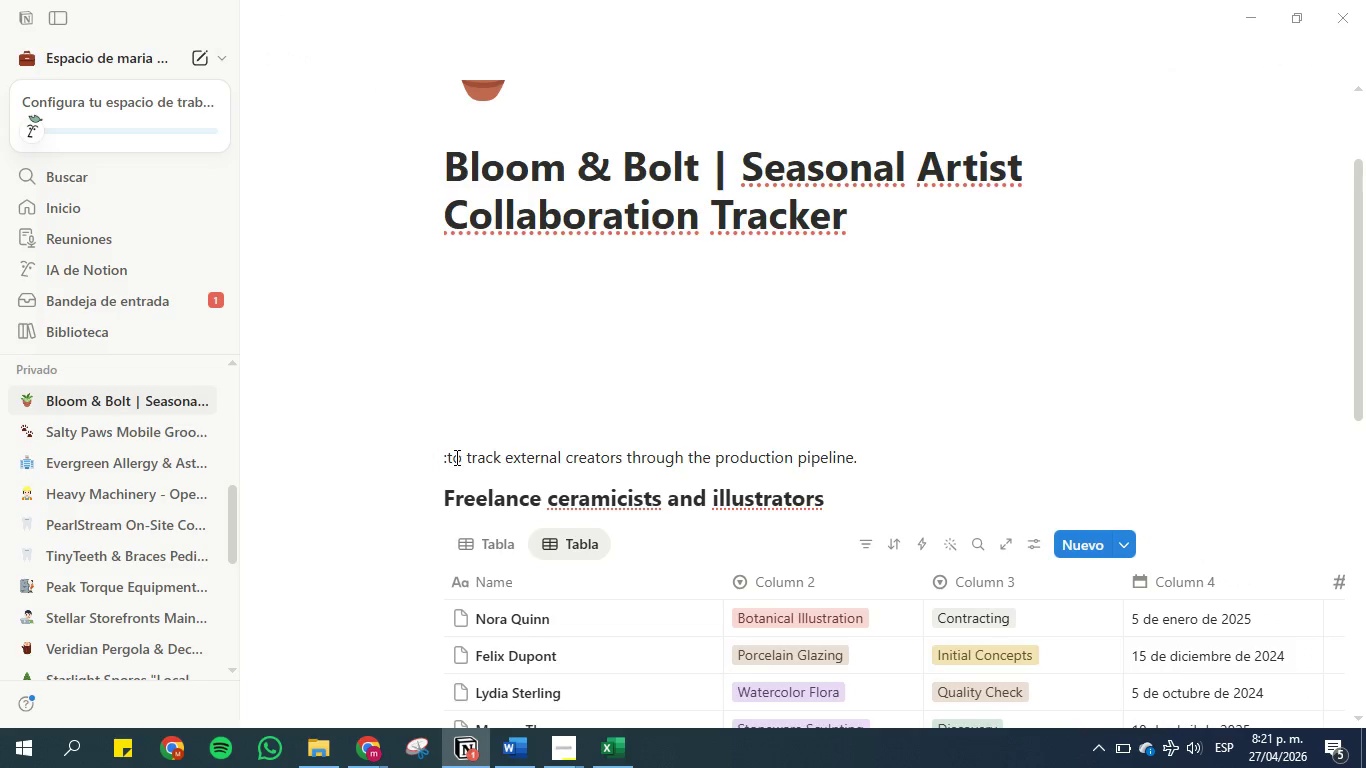 
key(Backspace)
 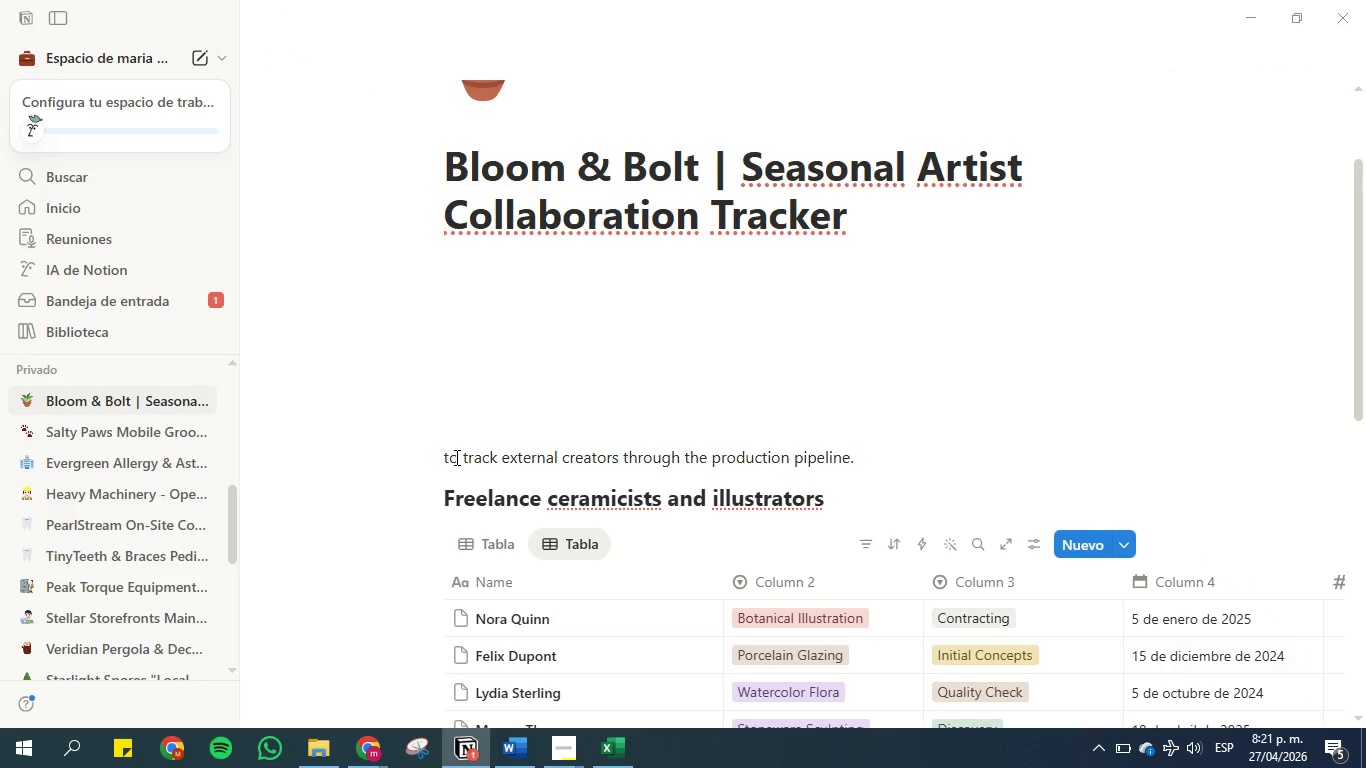 
key(Space)
 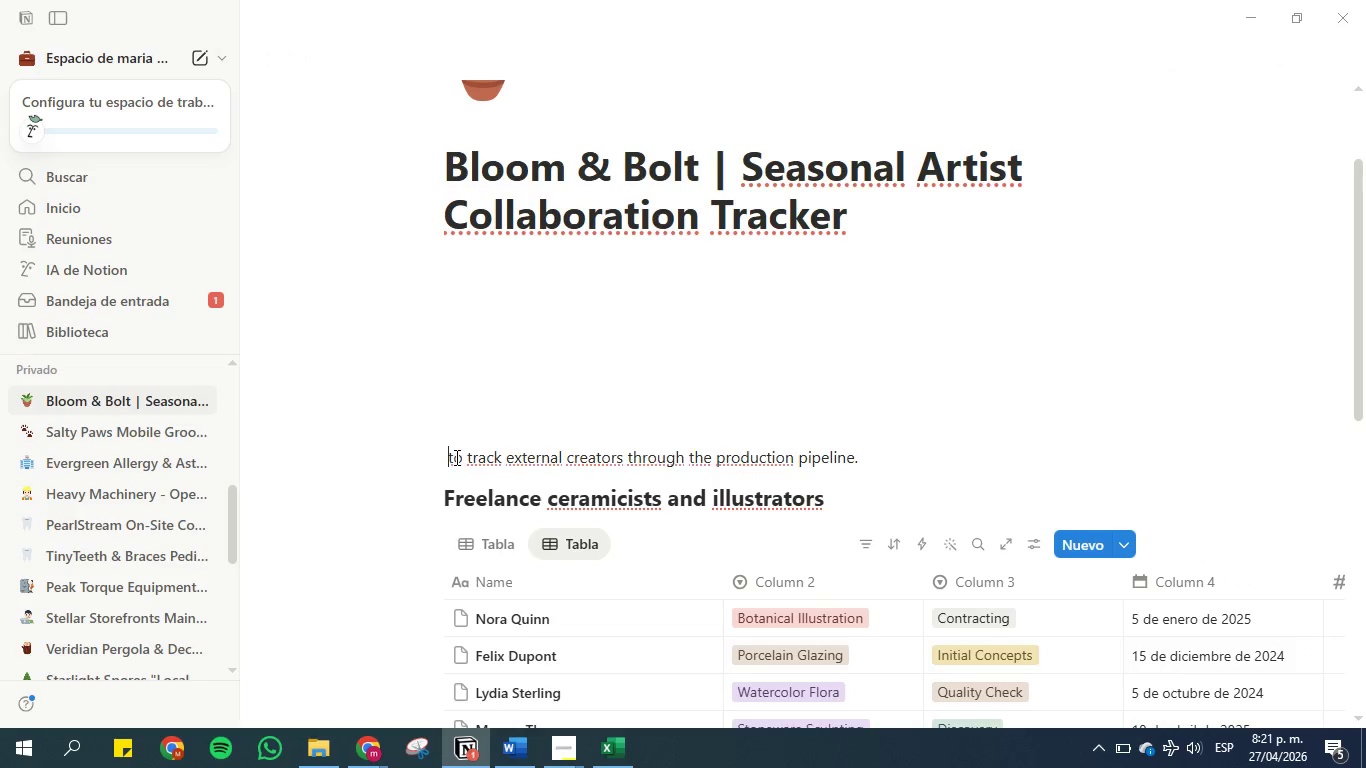 
key(ArrowLeft)
 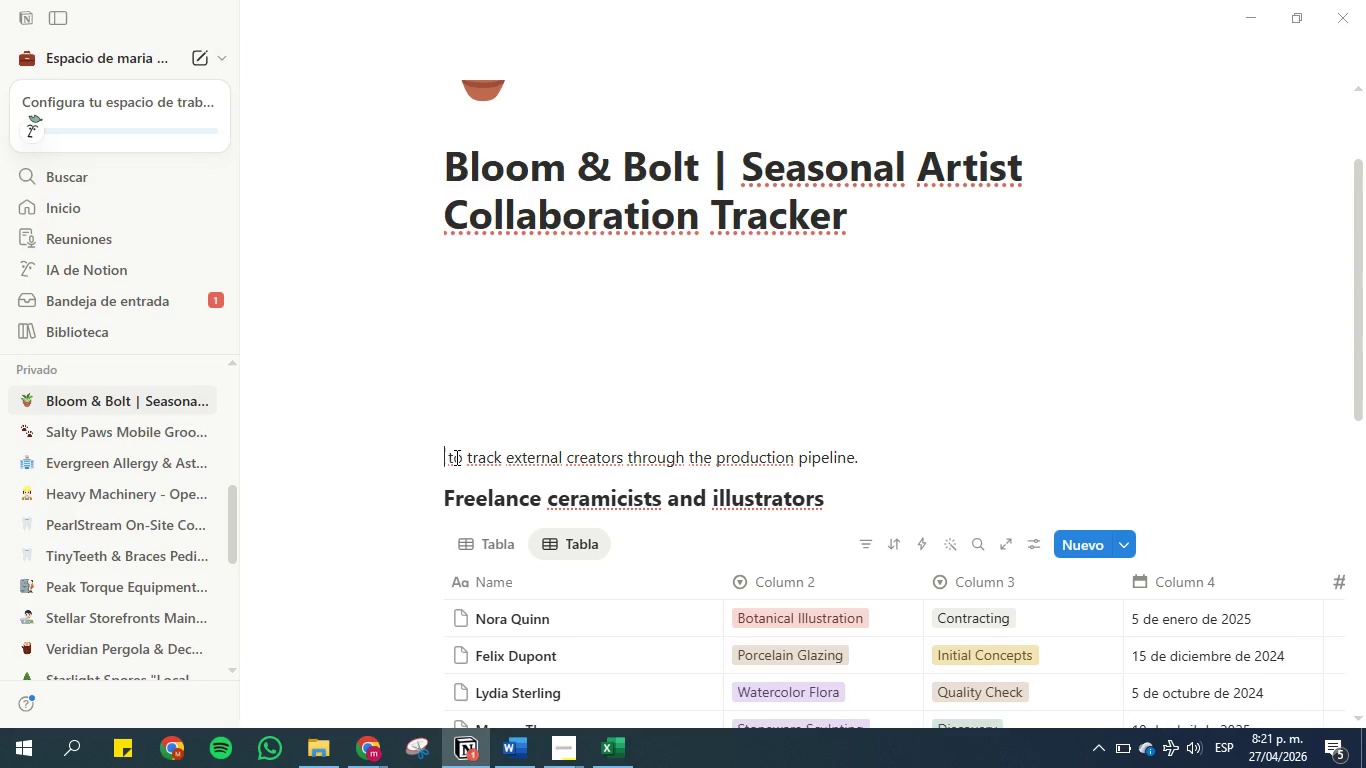 
type(>cerami)
key(Backspace)
key(Backspace)
key(Backspace)
key(Backspace)
key(Backspace)
 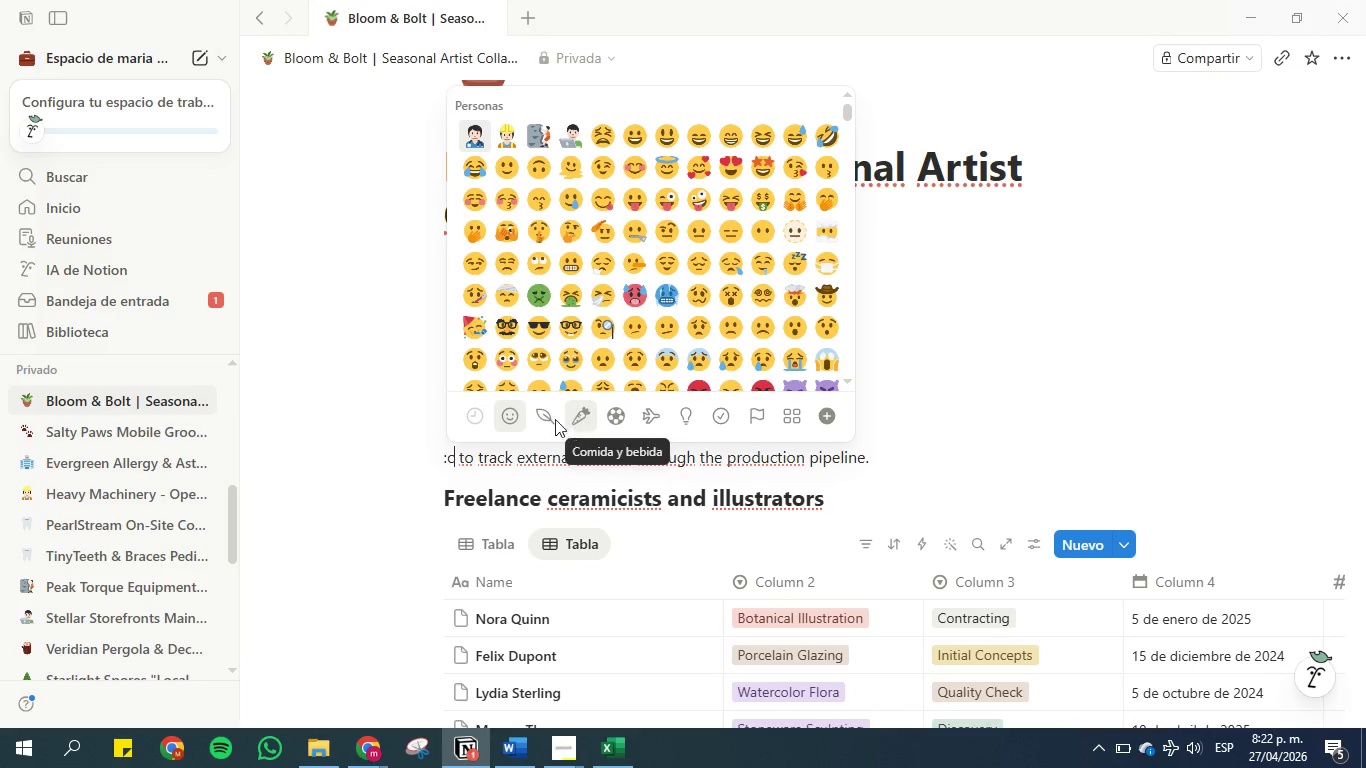 
scroll: coordinate [665, 230], scroll_direction: up, amount: 1.0
 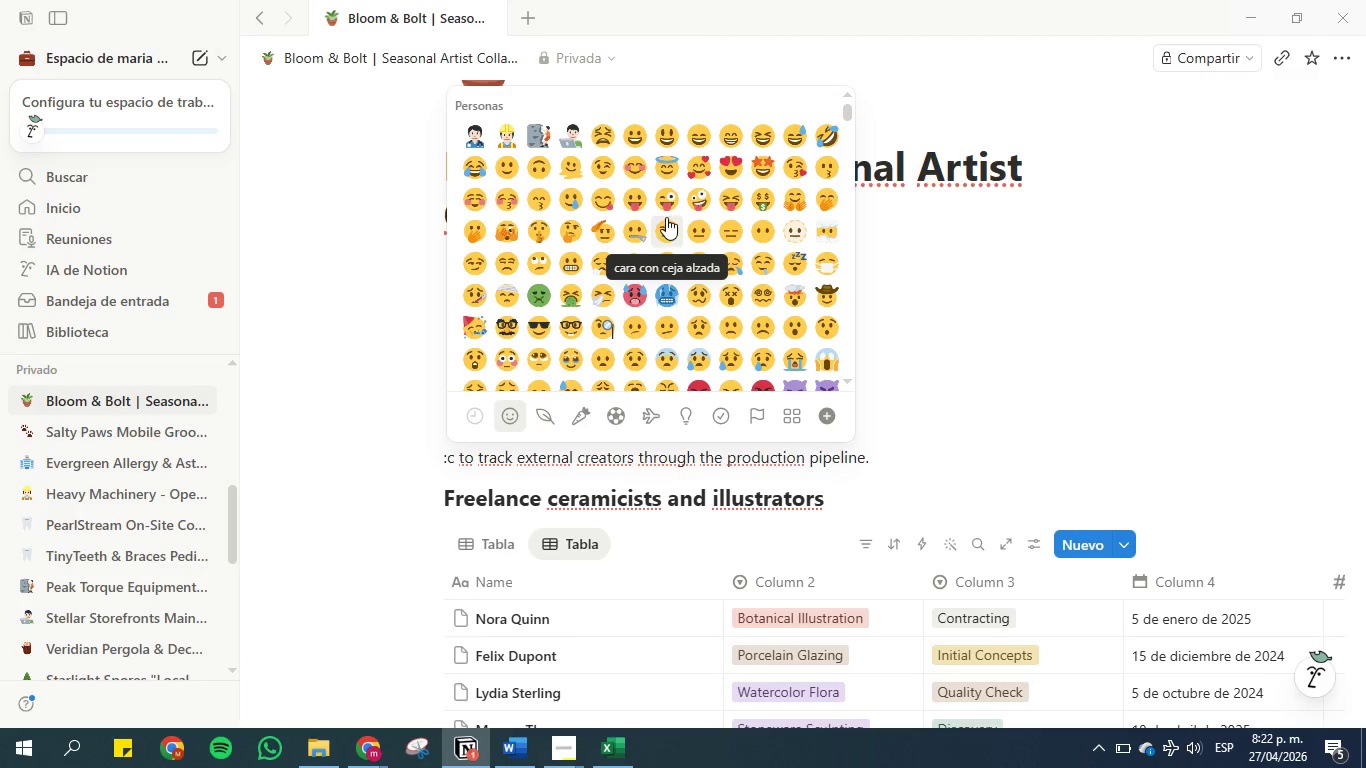 
scroll: coordinate [666, 217], scroll_direction: down, amount: 1.0
 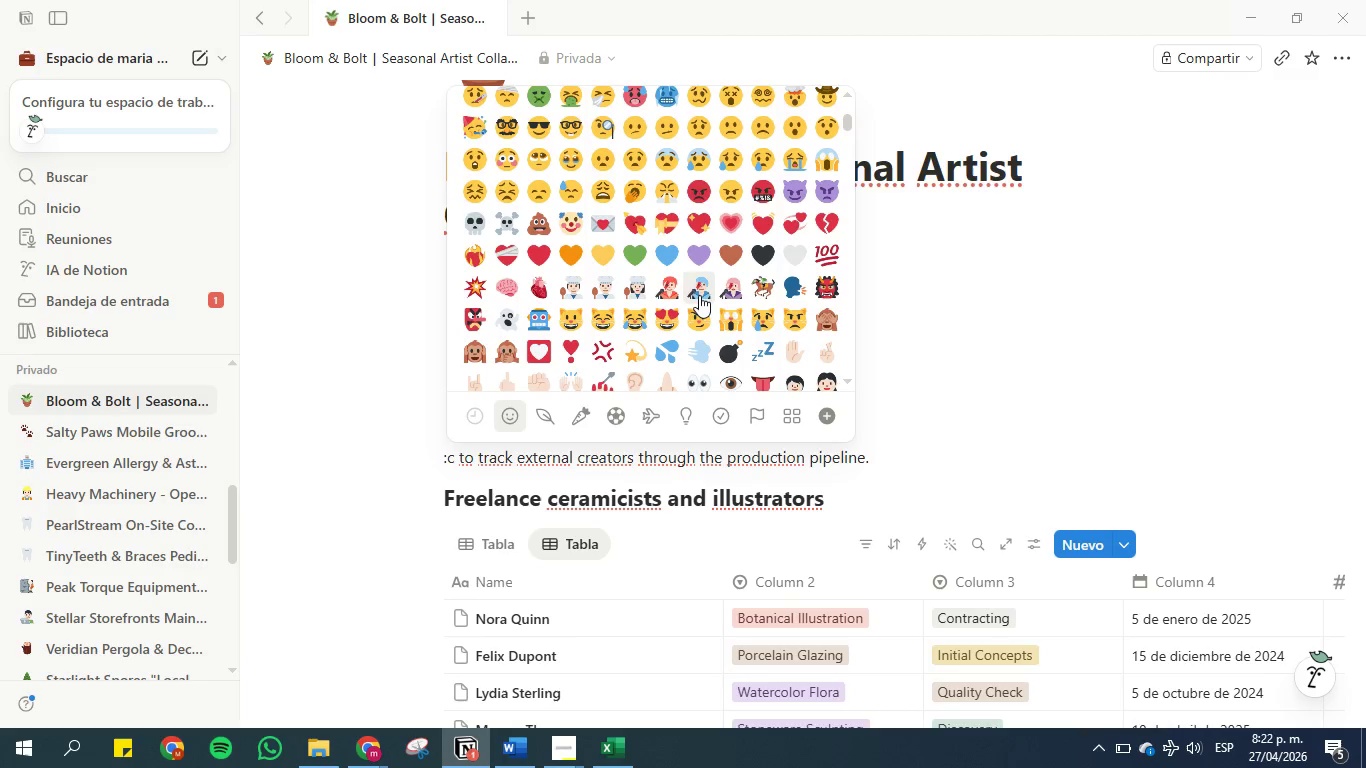 
wait(6.39)
 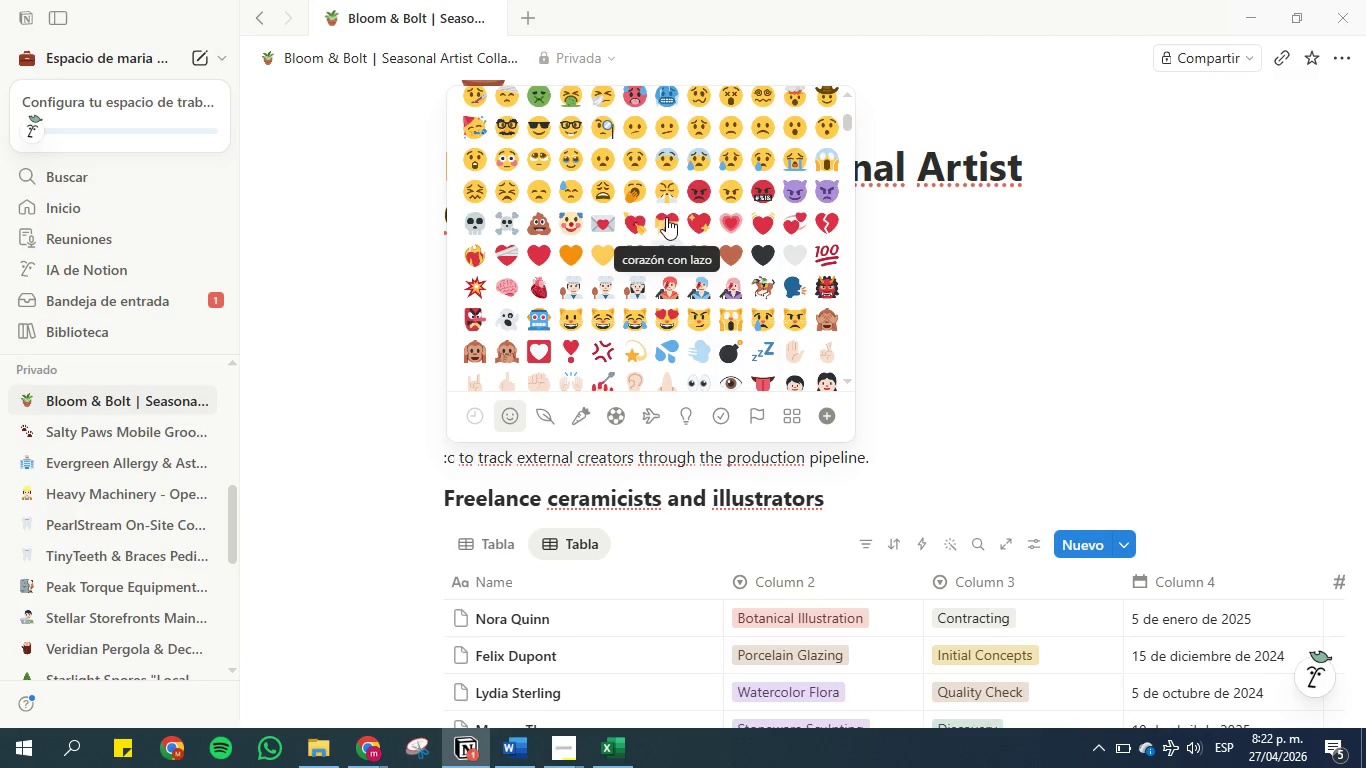 
scroll: coordinate [563, 292], scroll_direction: down, amount: 2.0
 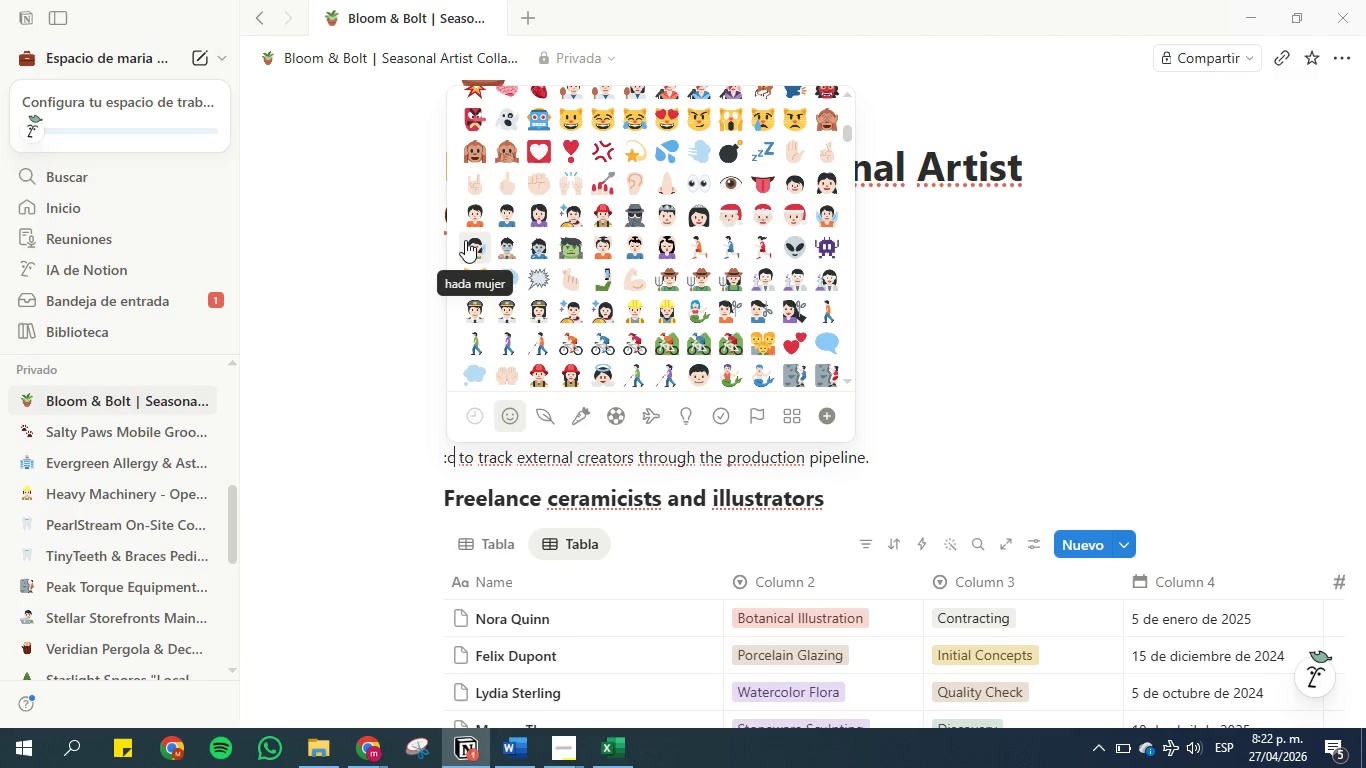 
wait(9.78)
 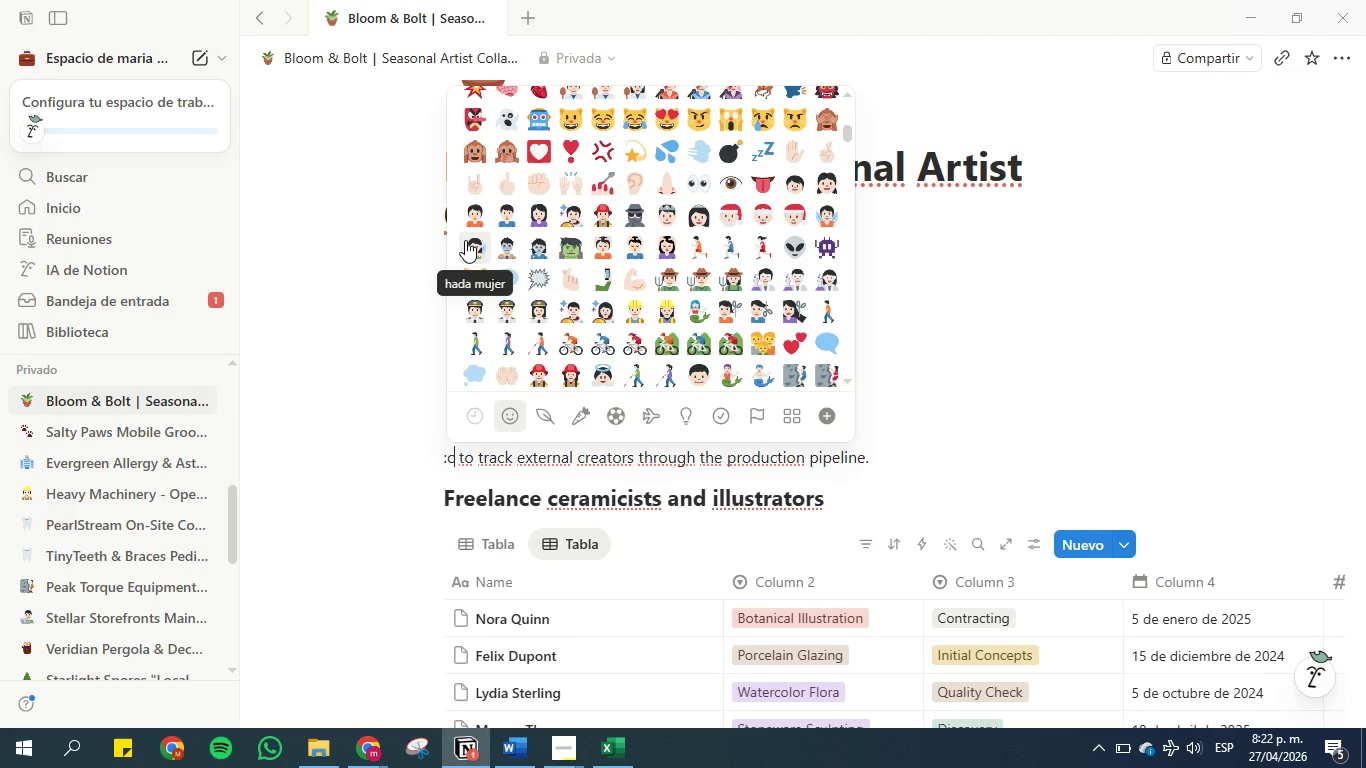 
scroll: coordinate [456, 282], scroll_direction: down, amount: 3.0
 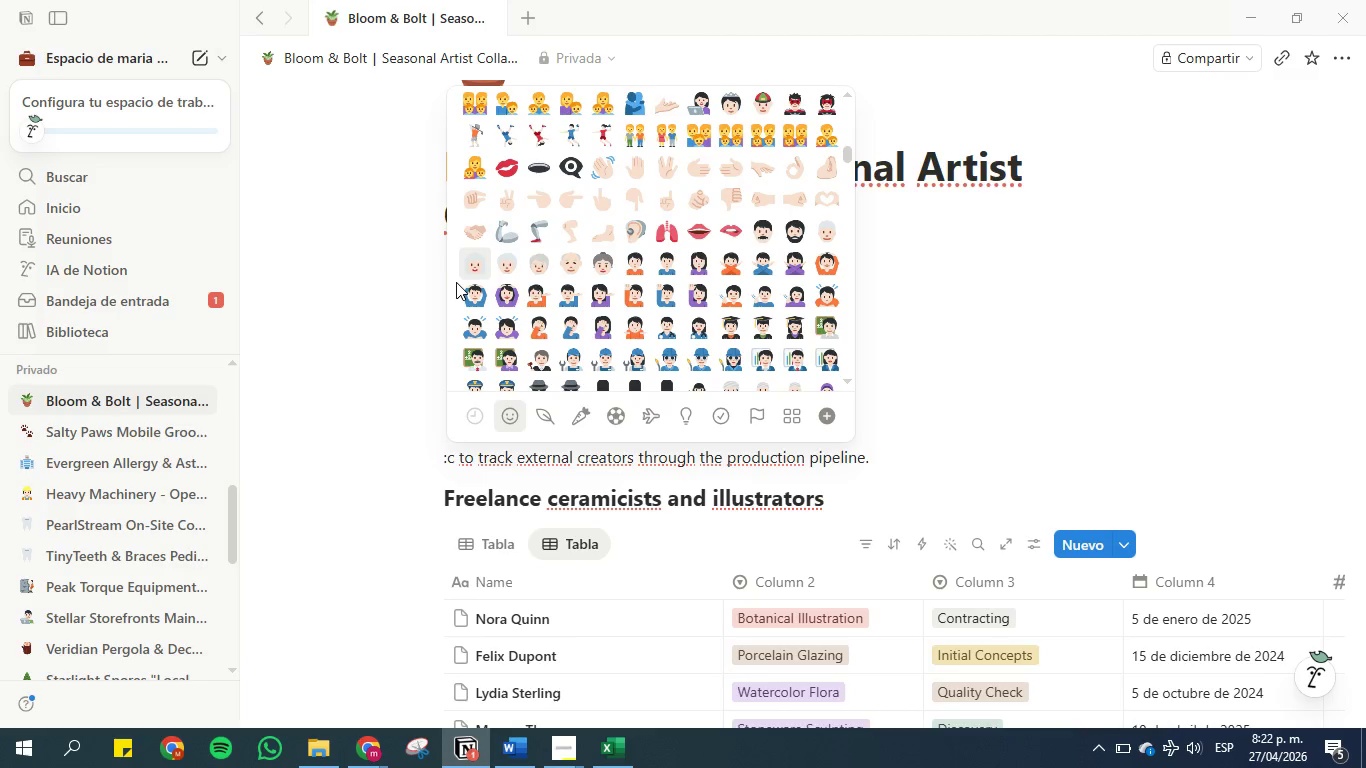 
mouse_move([604, 278])
 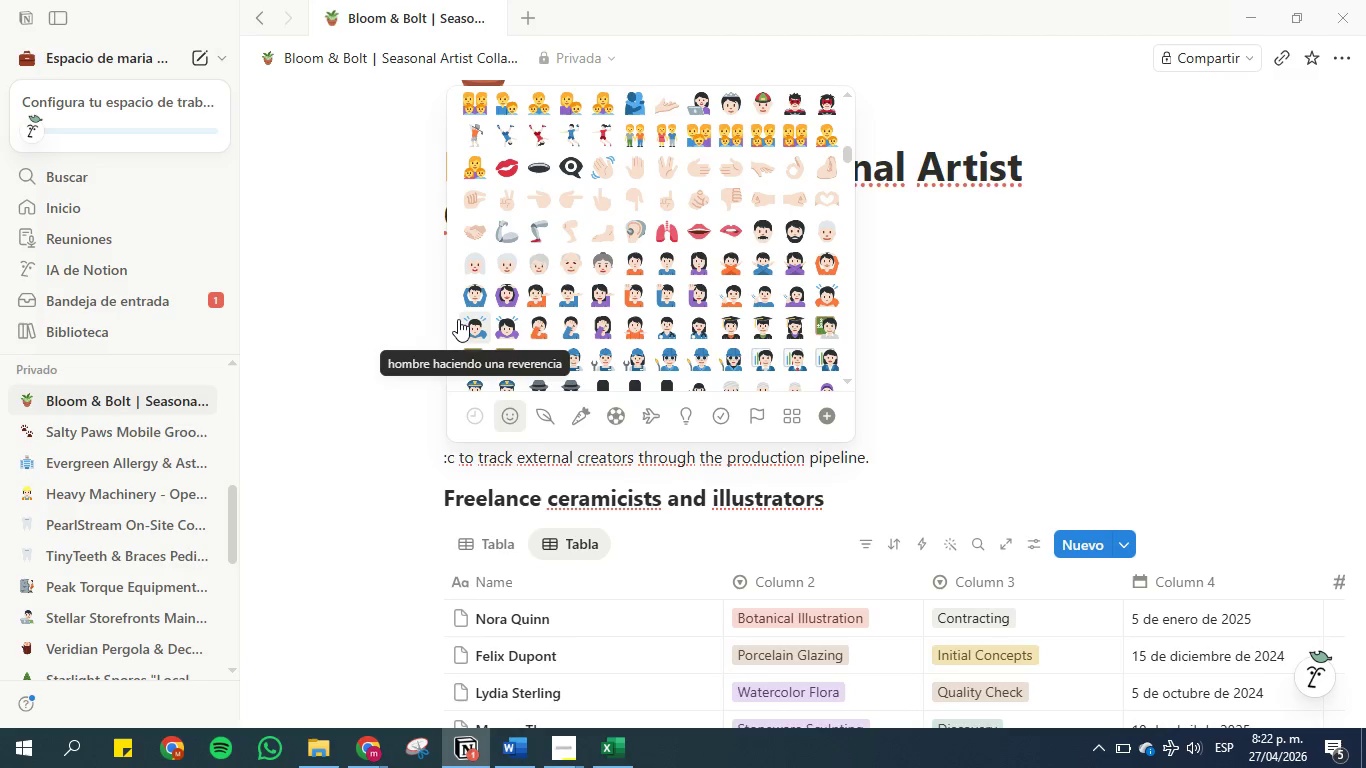 
scroll: coordinate [455, 319], scroll_direction: down, amount: 2.0
 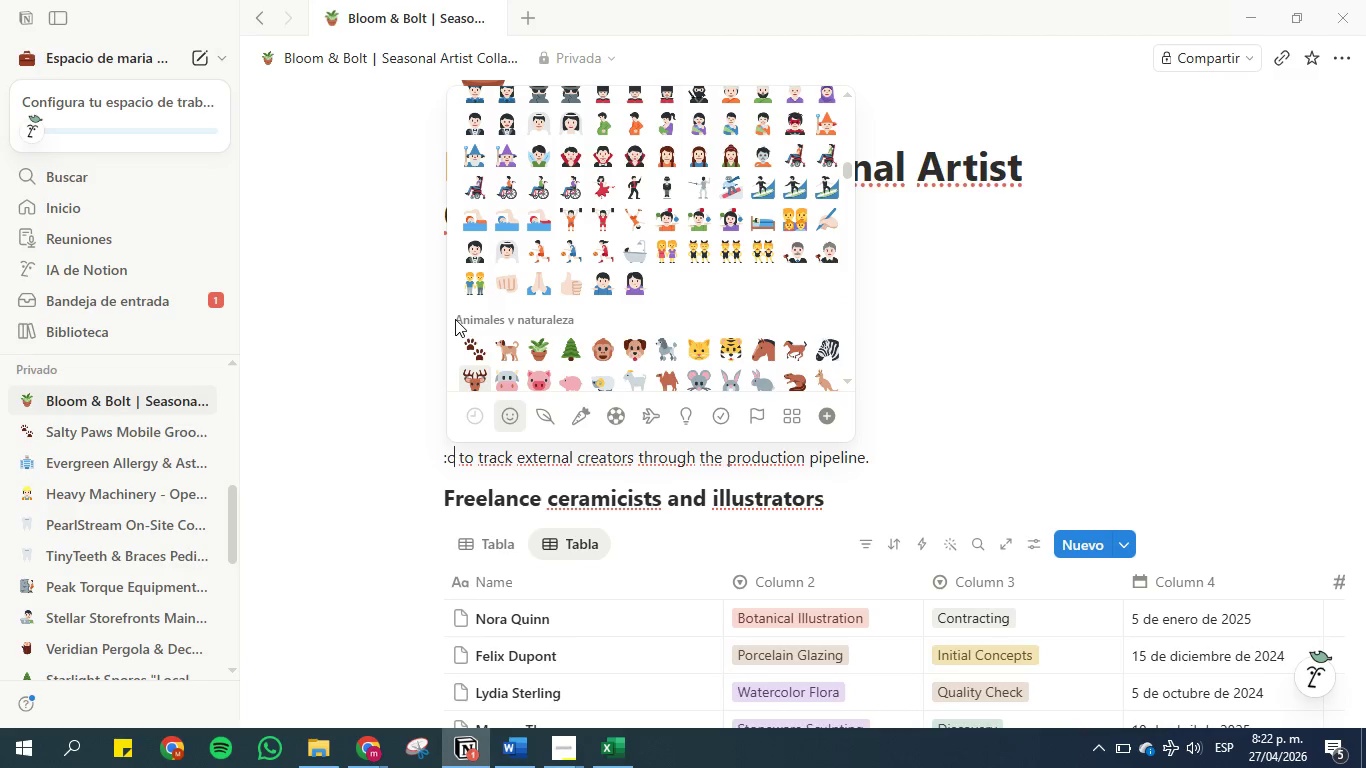 
scroll: coordinate [455, 319], scroll_direction: up, amount: 1.0
 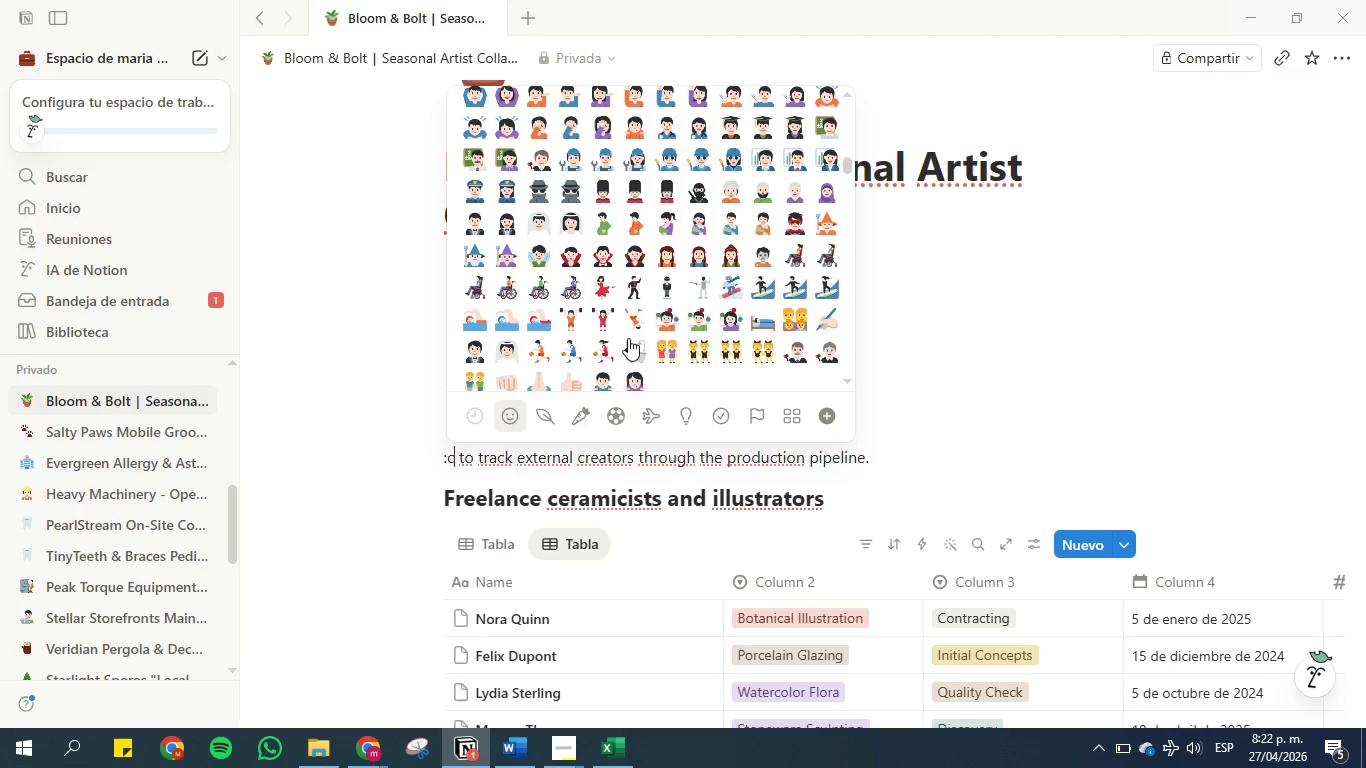 
wait(5.27)
 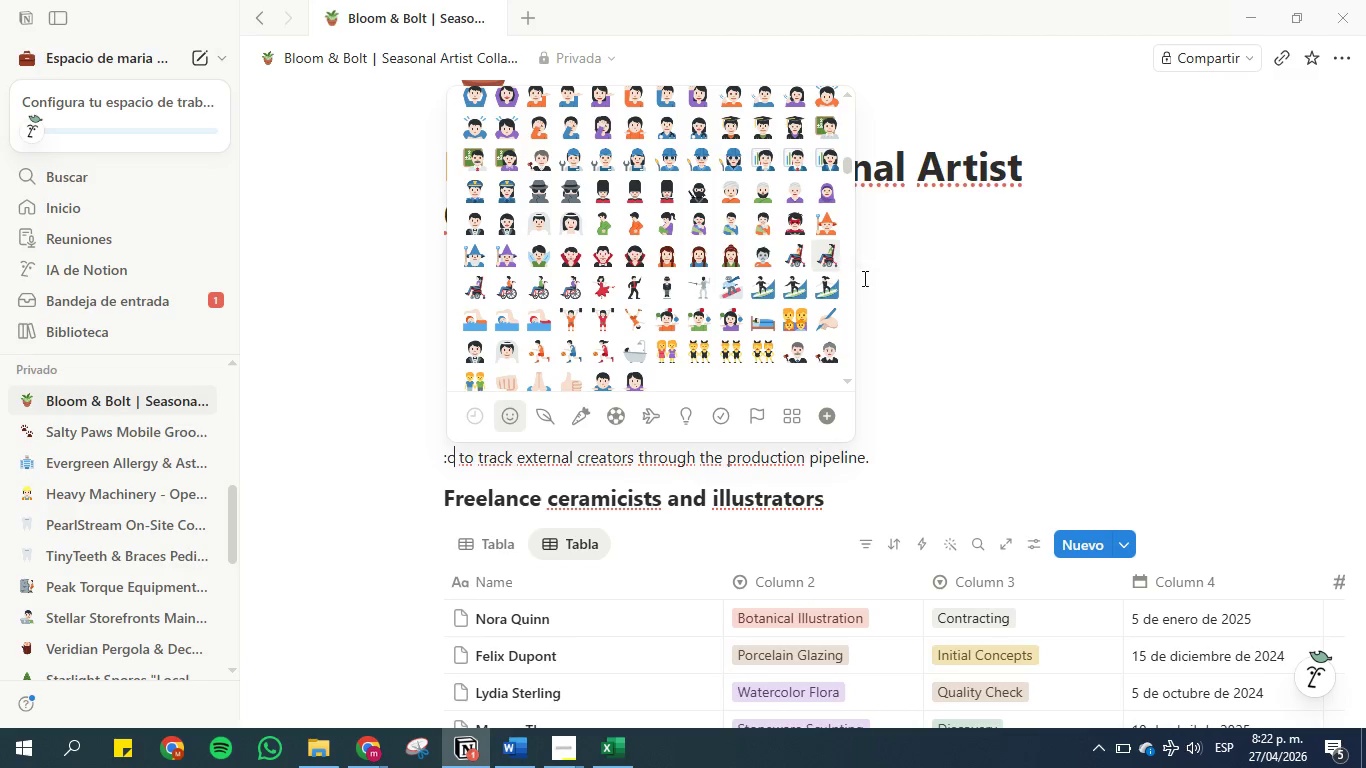 
scroll: coordinate [451, 322], scroll_direction: down, amount: 2.0
 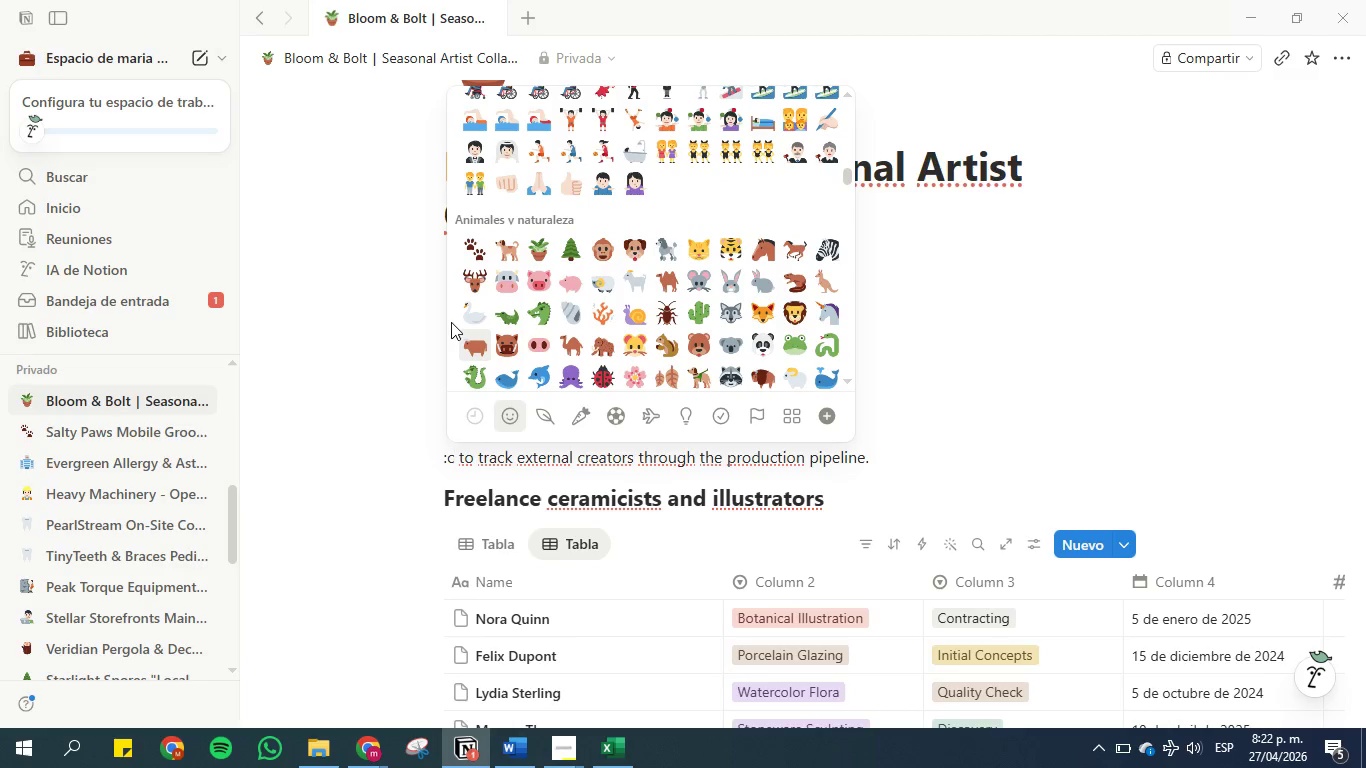 
scroll: coordinate [451, 322], scroll_direction: up, amount: 4.0
 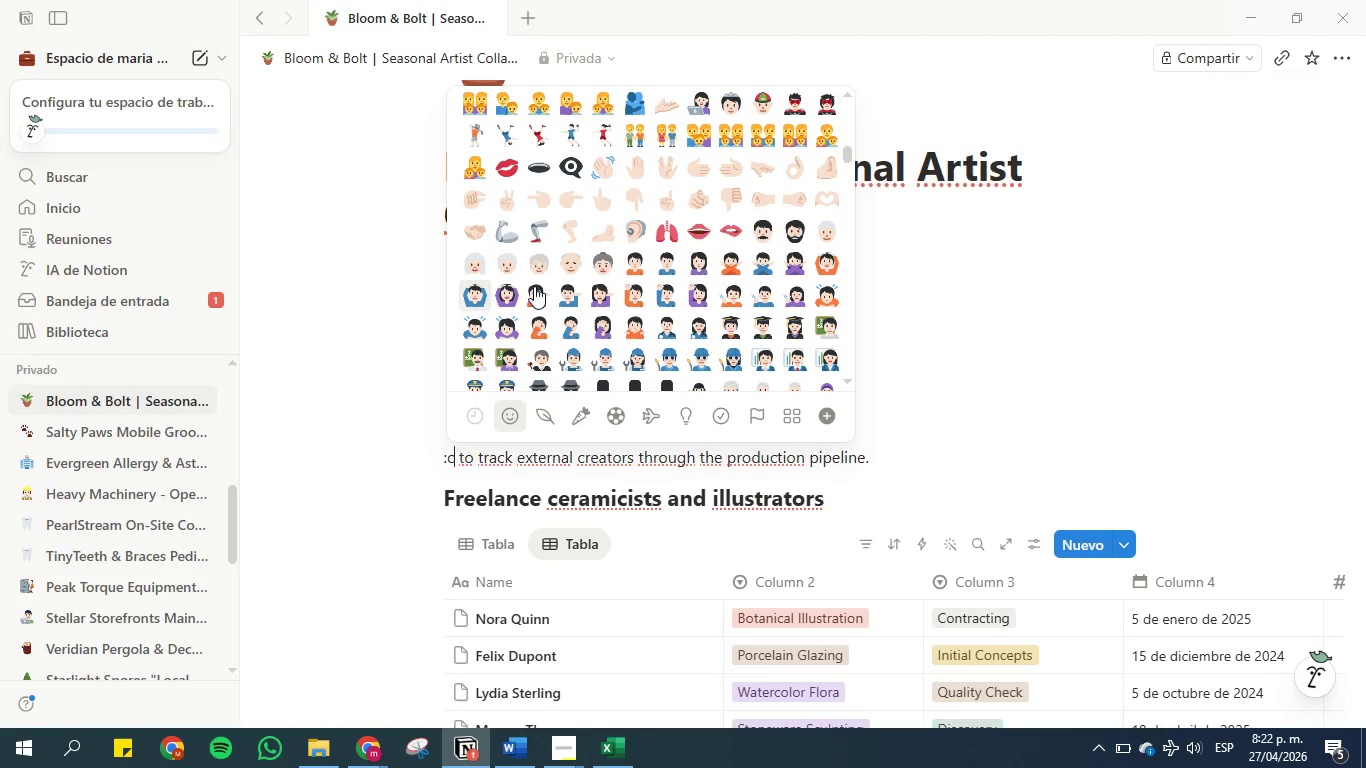 
mouse_move([673, 259])
 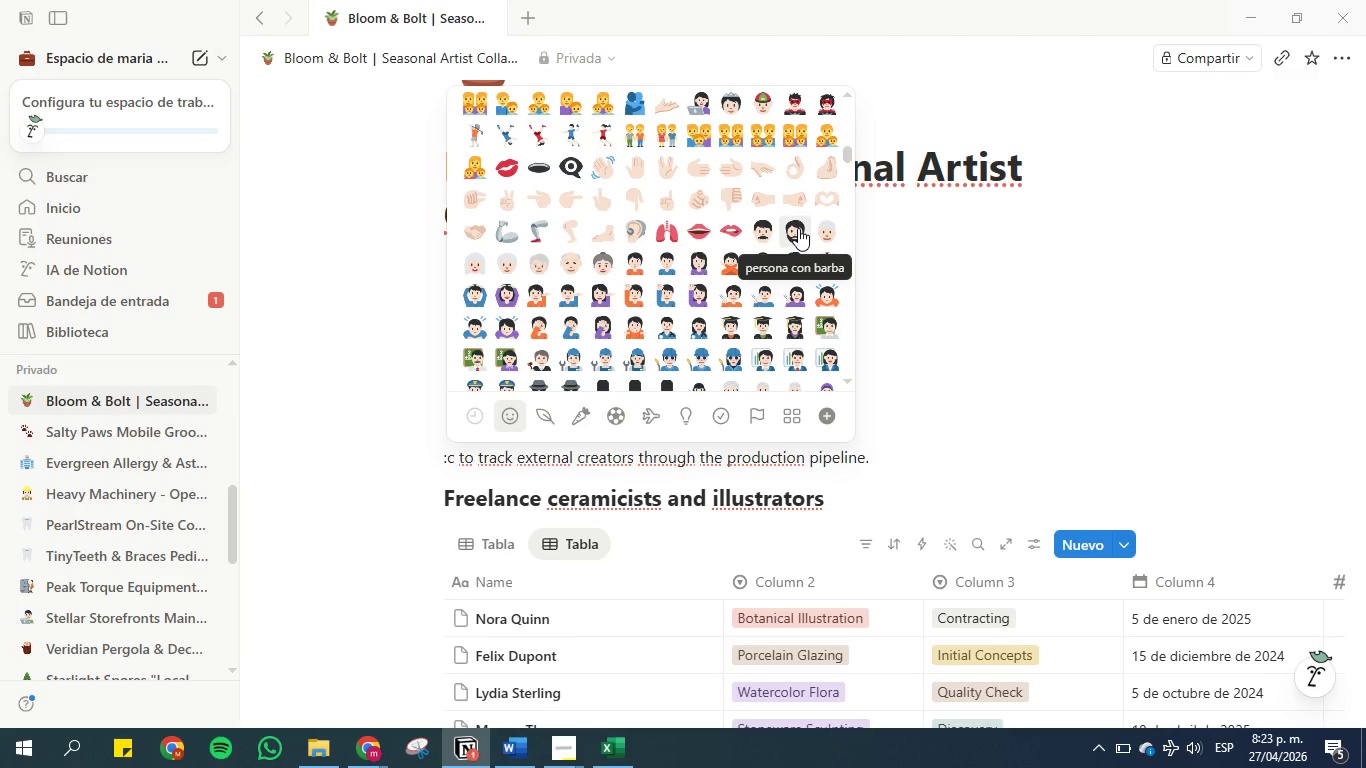 
wait(12.18)
 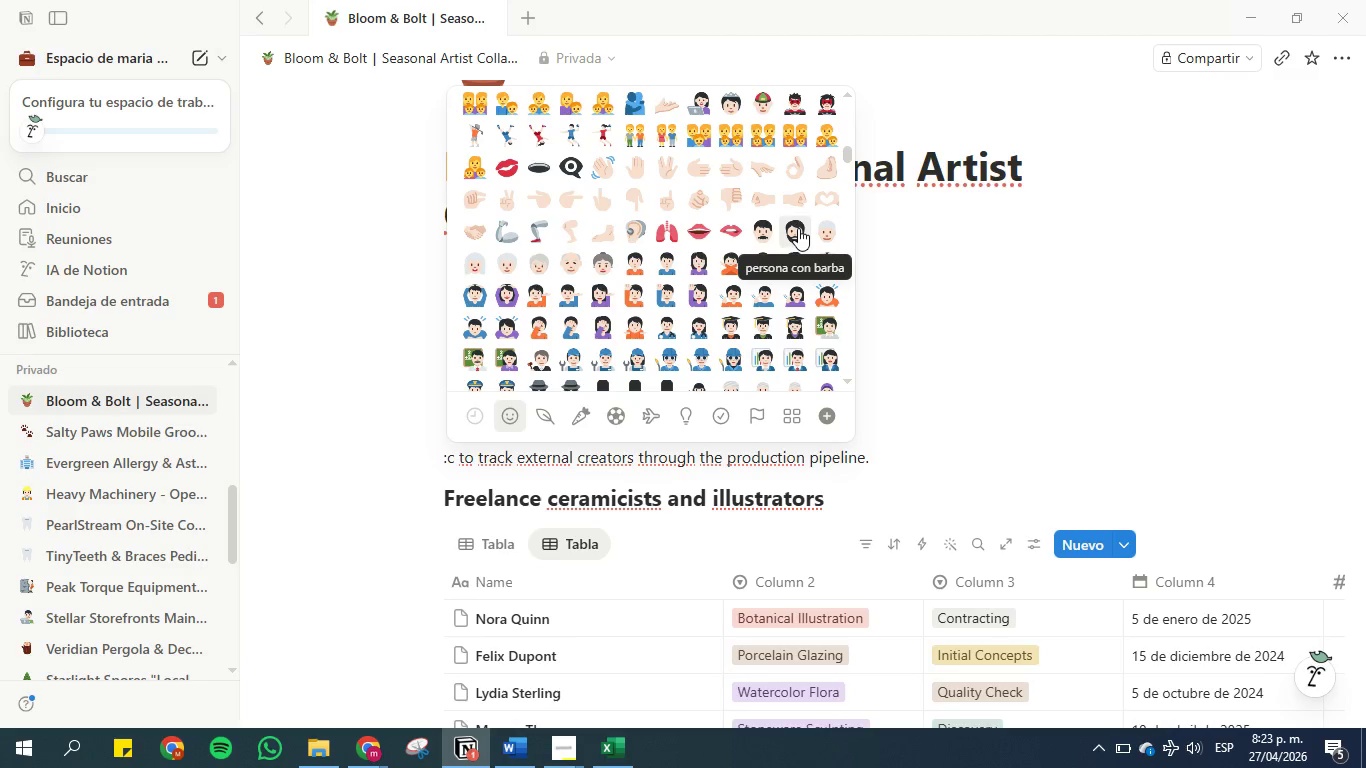 
scroll: coordinate [710, 197], scroll_direction: up, amount: 4.0
 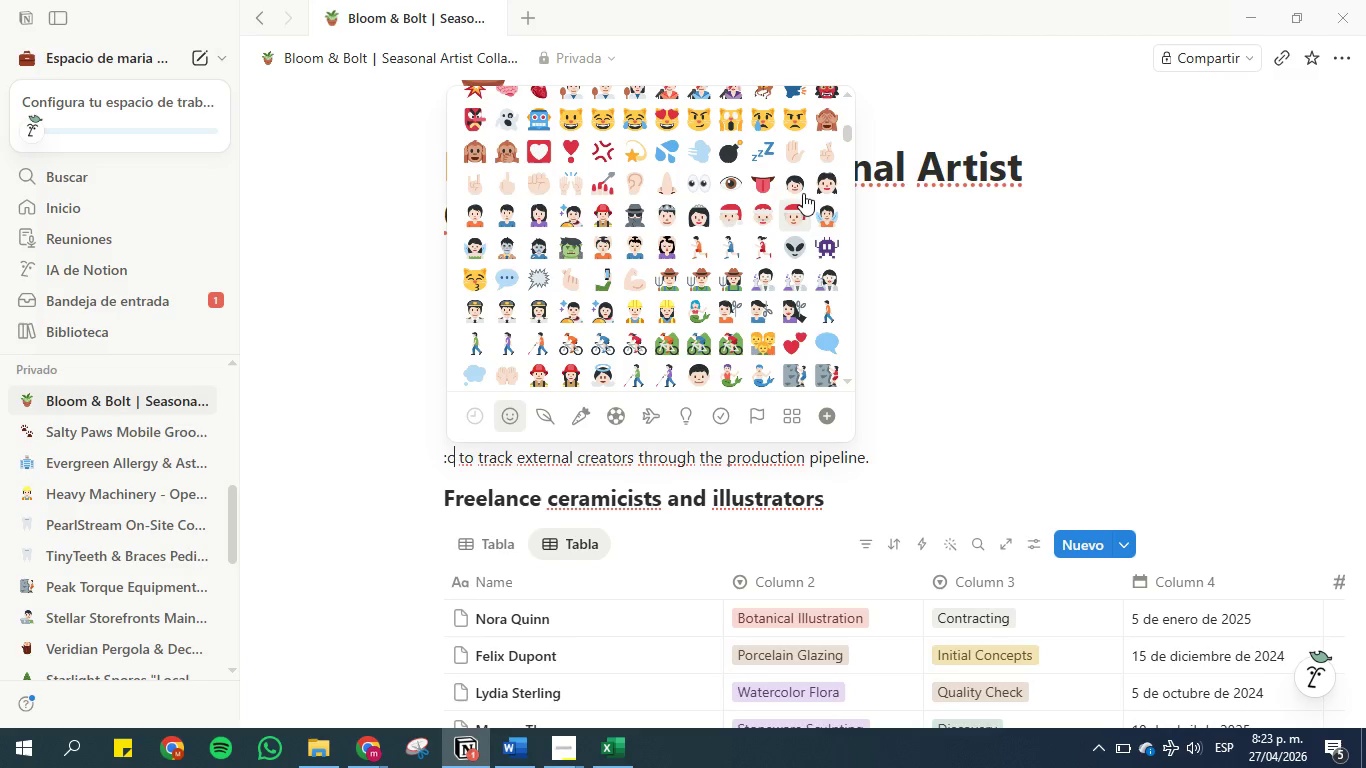 
wait(5.31)
 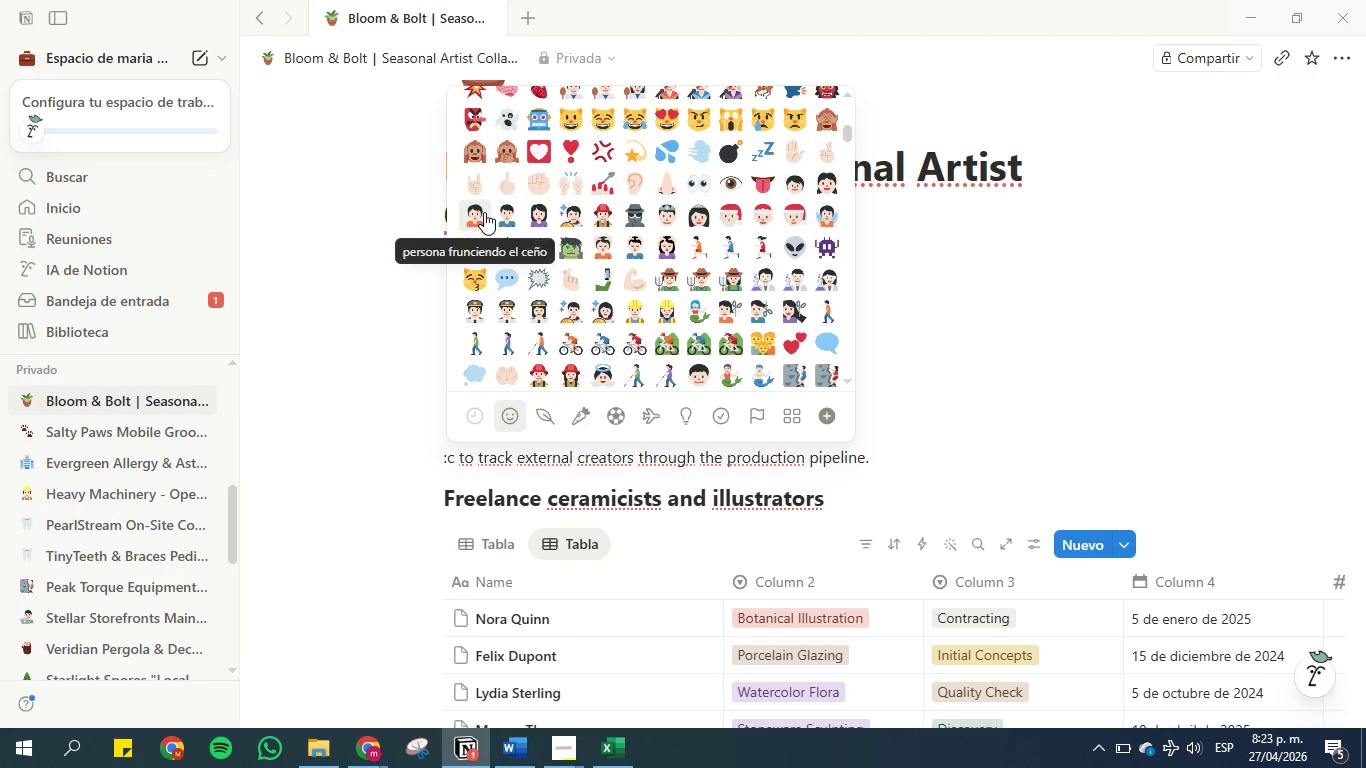 
scroll: coordinate [807, 182], scroll_direction: up, amount: 5.0
 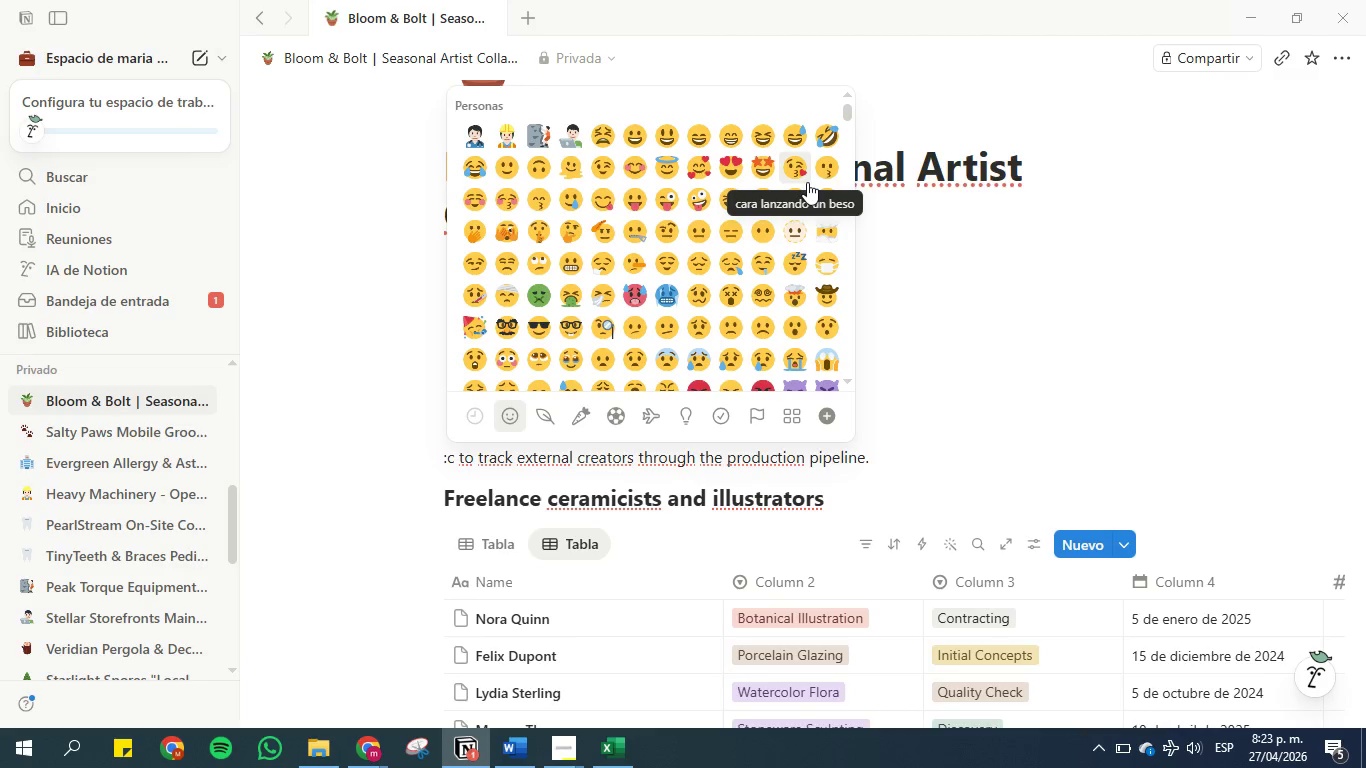 
scroll: coordinate [633, 211], scroll_direction: down, amount: 16.0
 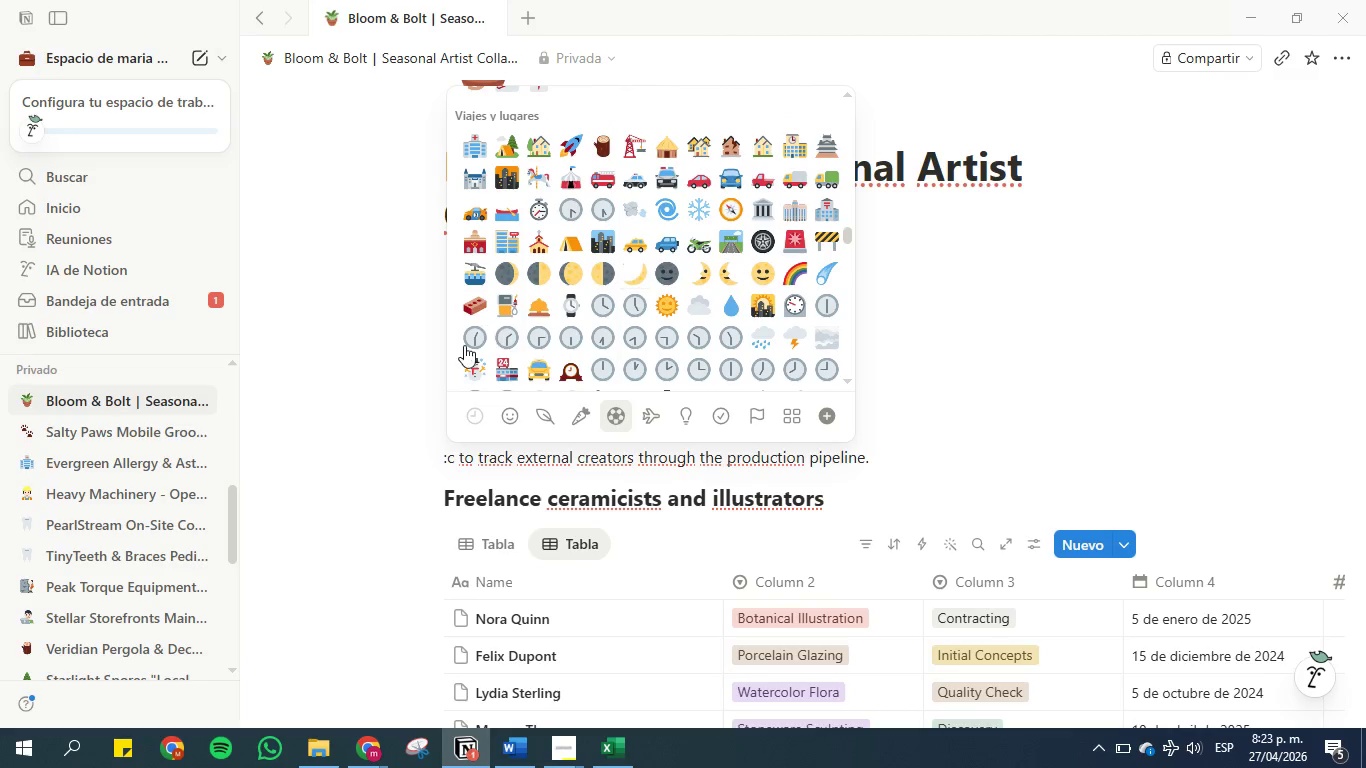 
left_click([475, 410])
 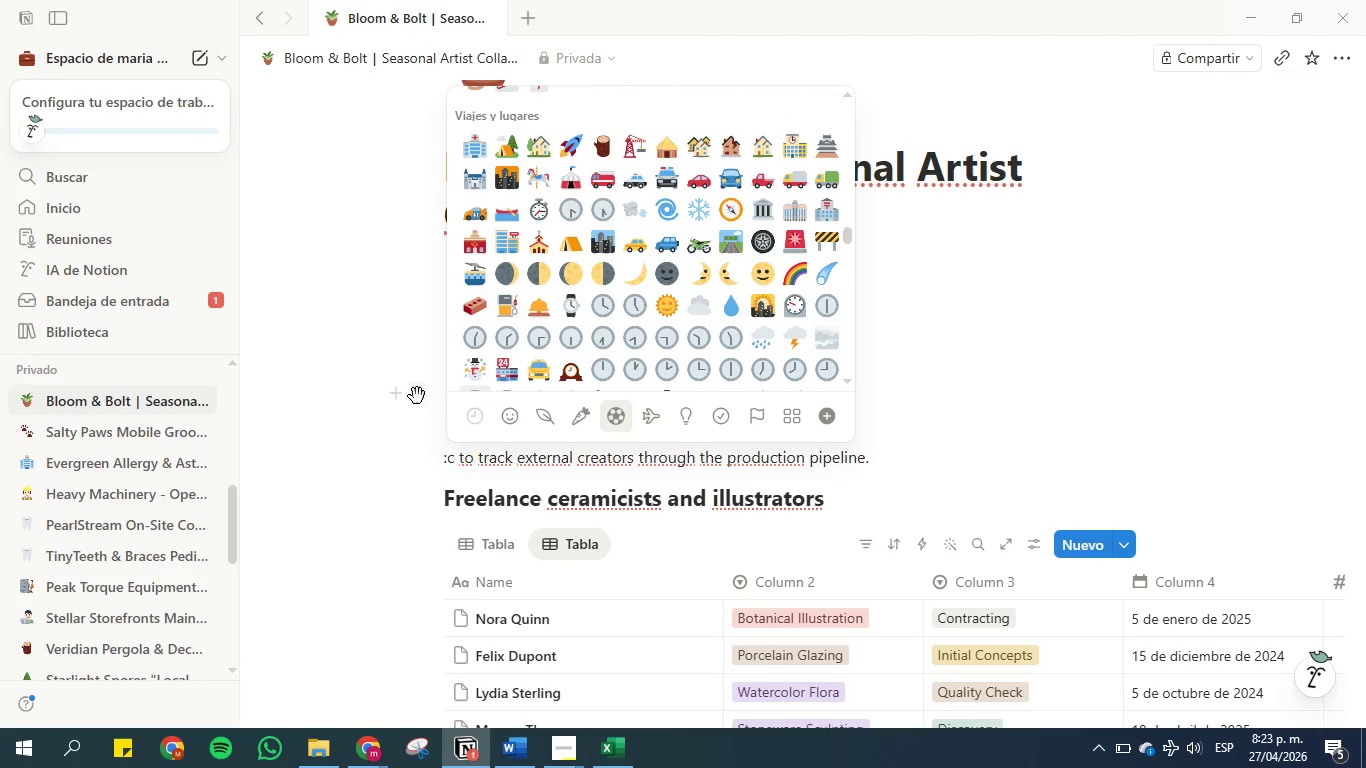 
left_click([415, 395])
 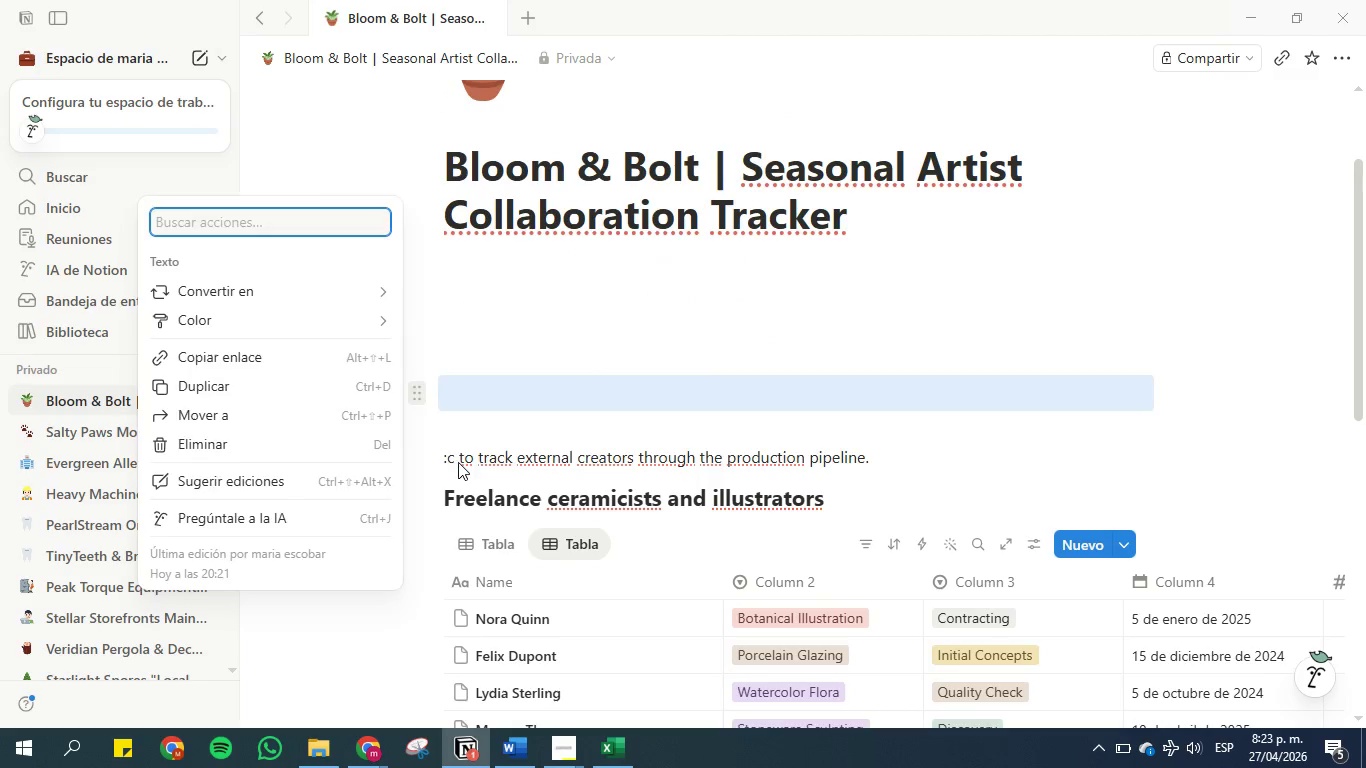 
double_click([455, 457])
 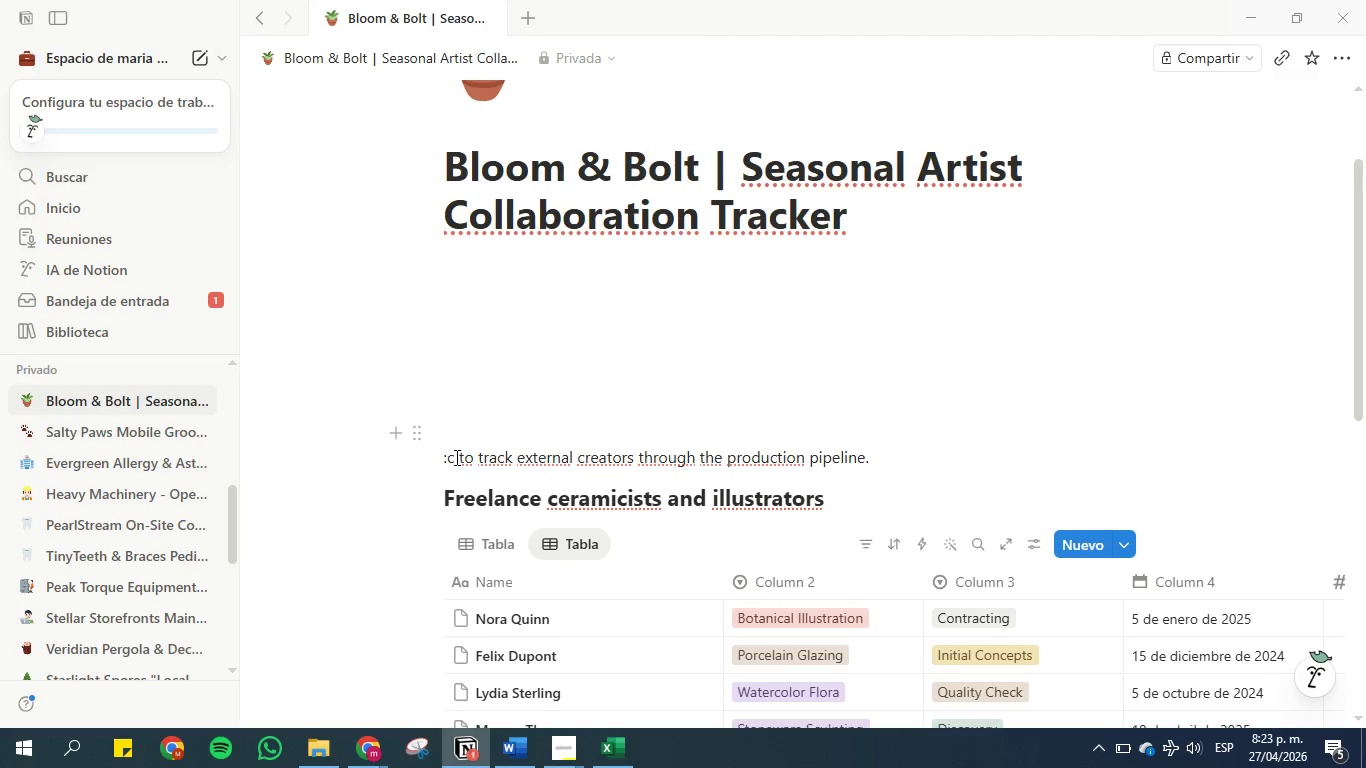 
key(Backspace)
type(hand)
key(Backspace)
key(Backspace)
key(Backspace)
key(Backspace)
key(Backspace)
type(>hand)
 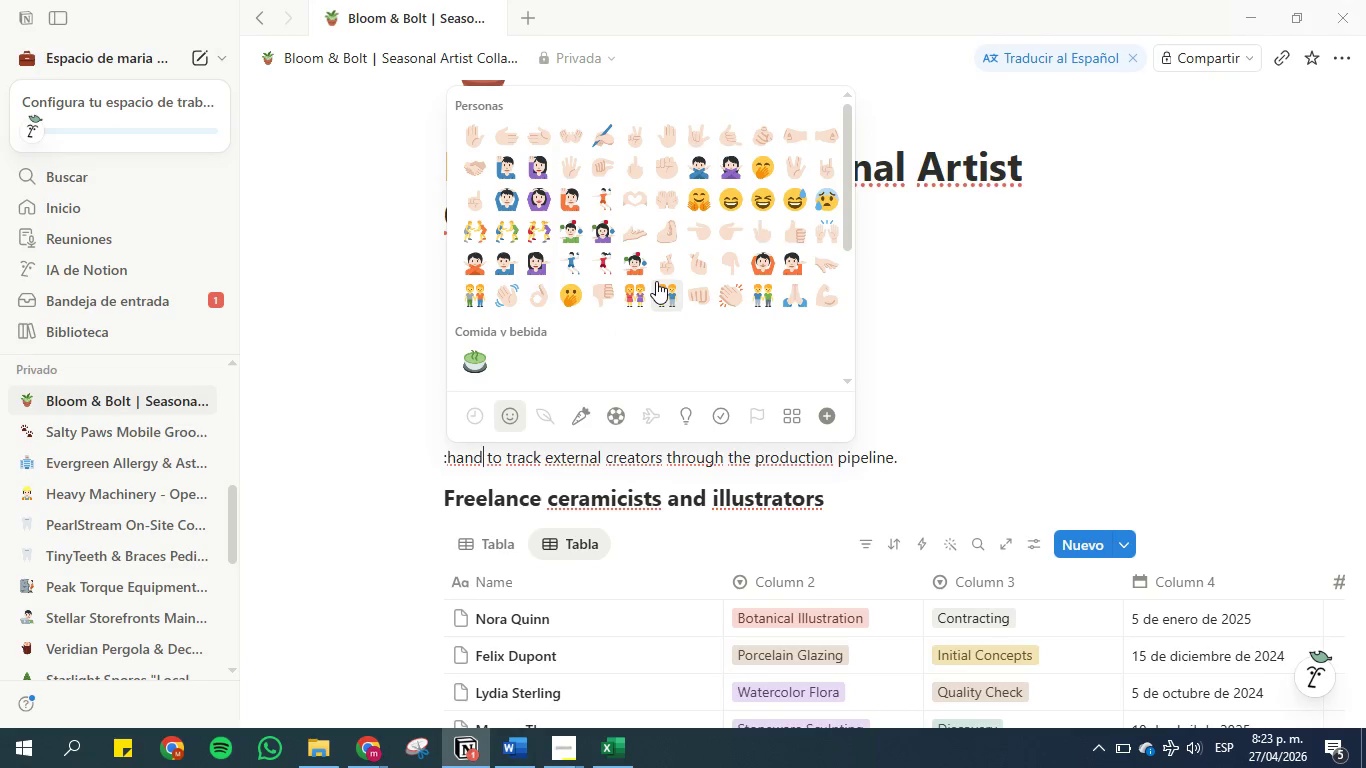 
wait(5.95)
 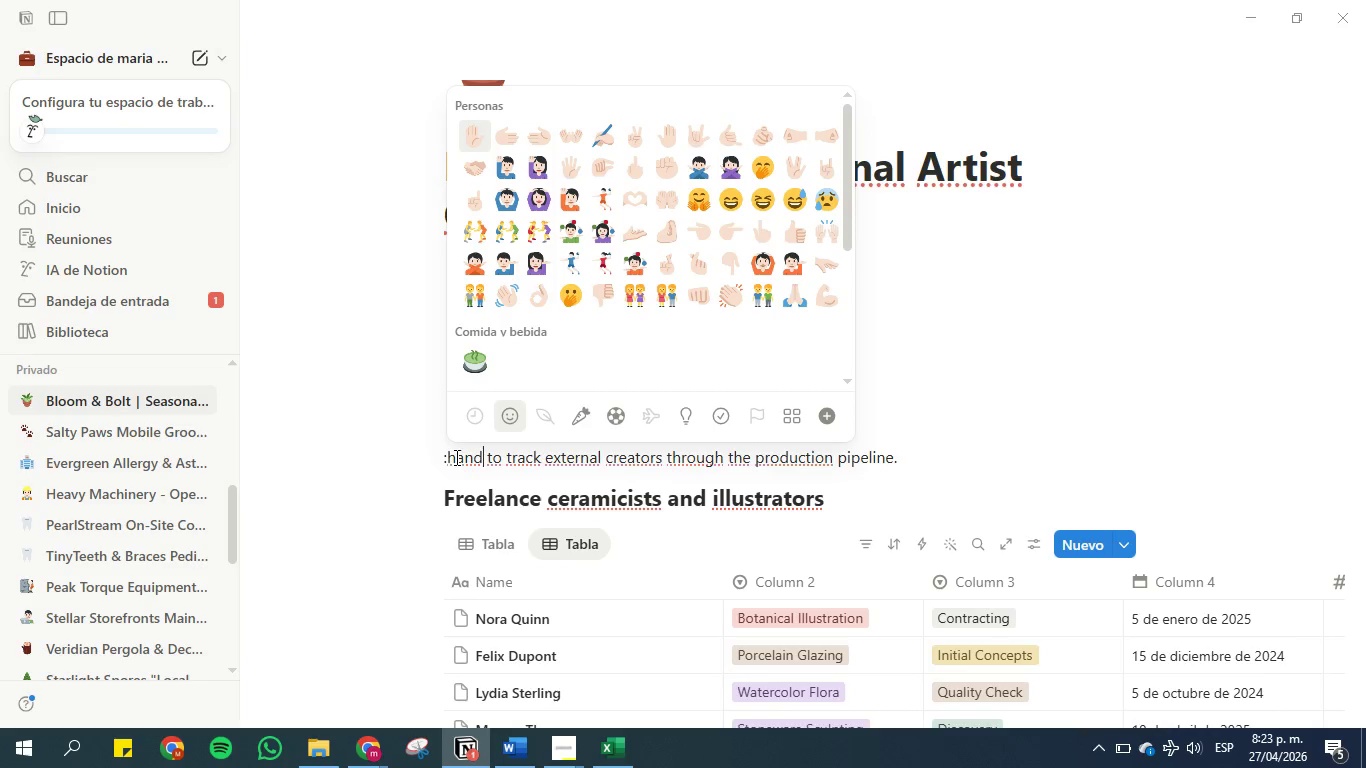 
type(made)
key(Backspace)
key(Backspace)
key(Backspace)
key(Backspace)
key(Backspace)
key(Backspace)
key(Backspace)
key(Backspace)
type(freela)
key(Backspace)
key(Backspace)
key(Backspace)
key(Backspace)
key(Backspace)
key(Backspace)
type(artis)
 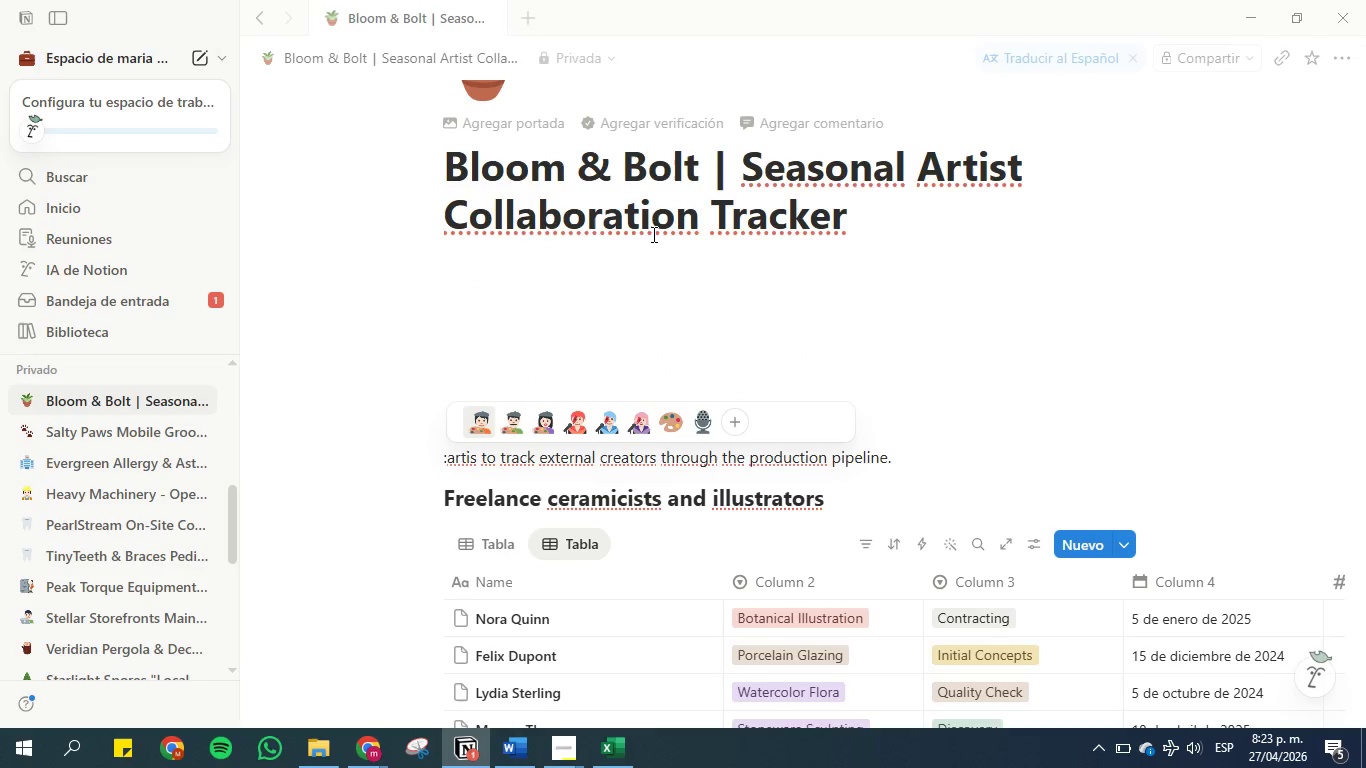 
mouse_move([647, 427])
 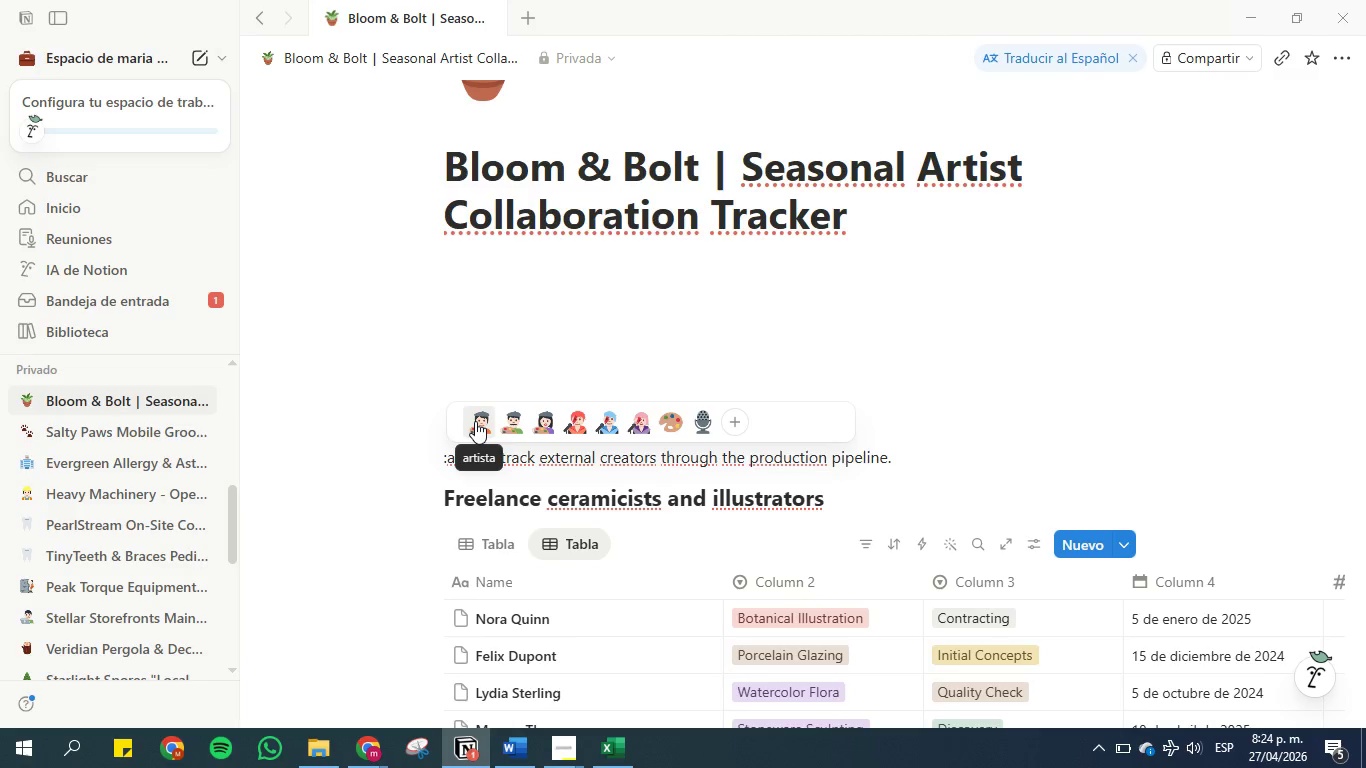 
left_click([475, 421])
 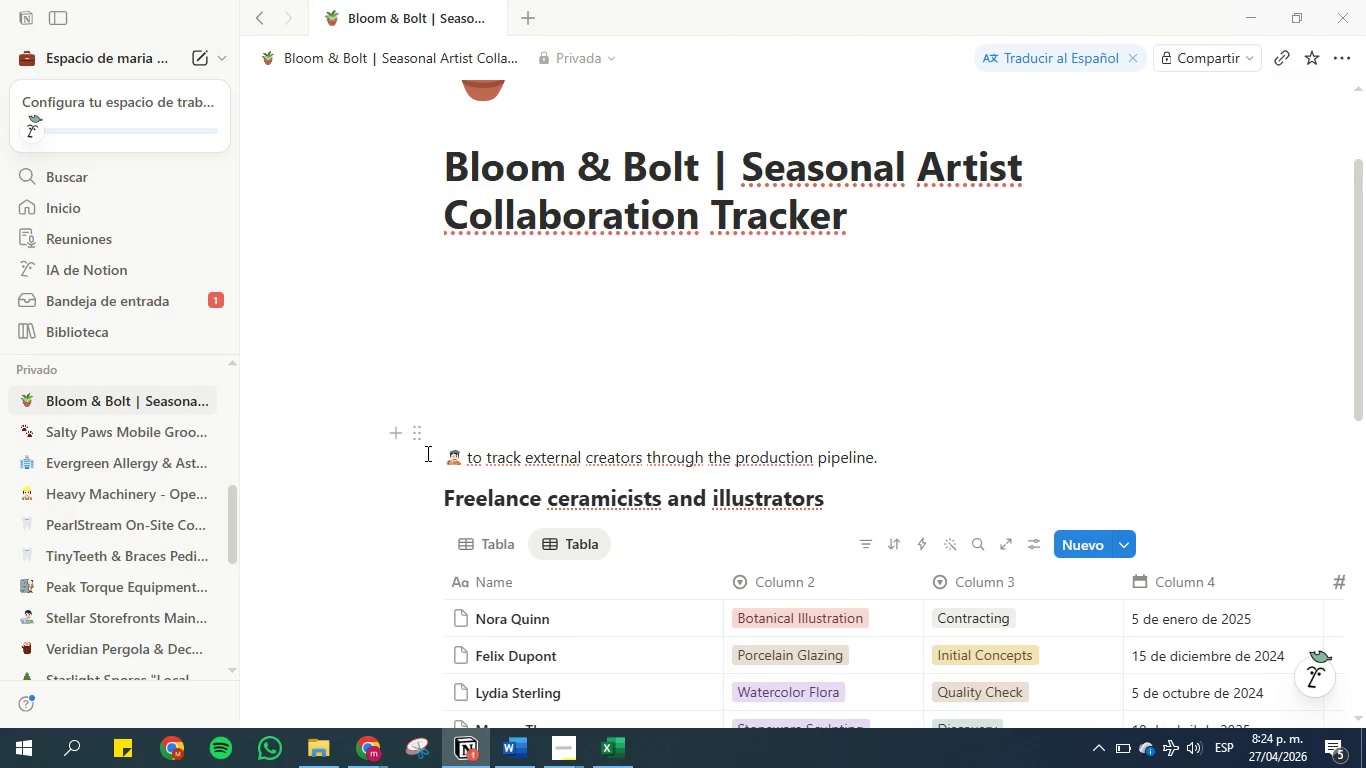 
left_click([491, 429])
 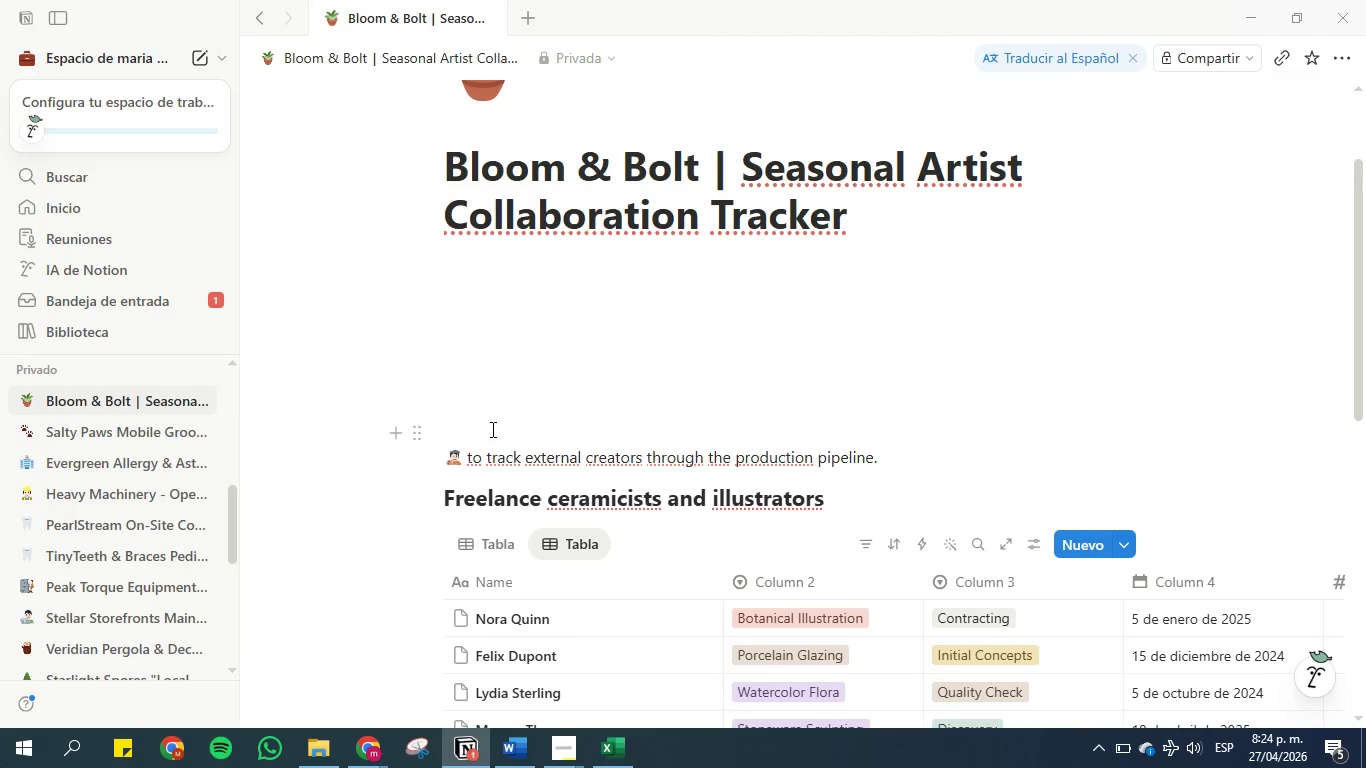 
key(Backspace)
 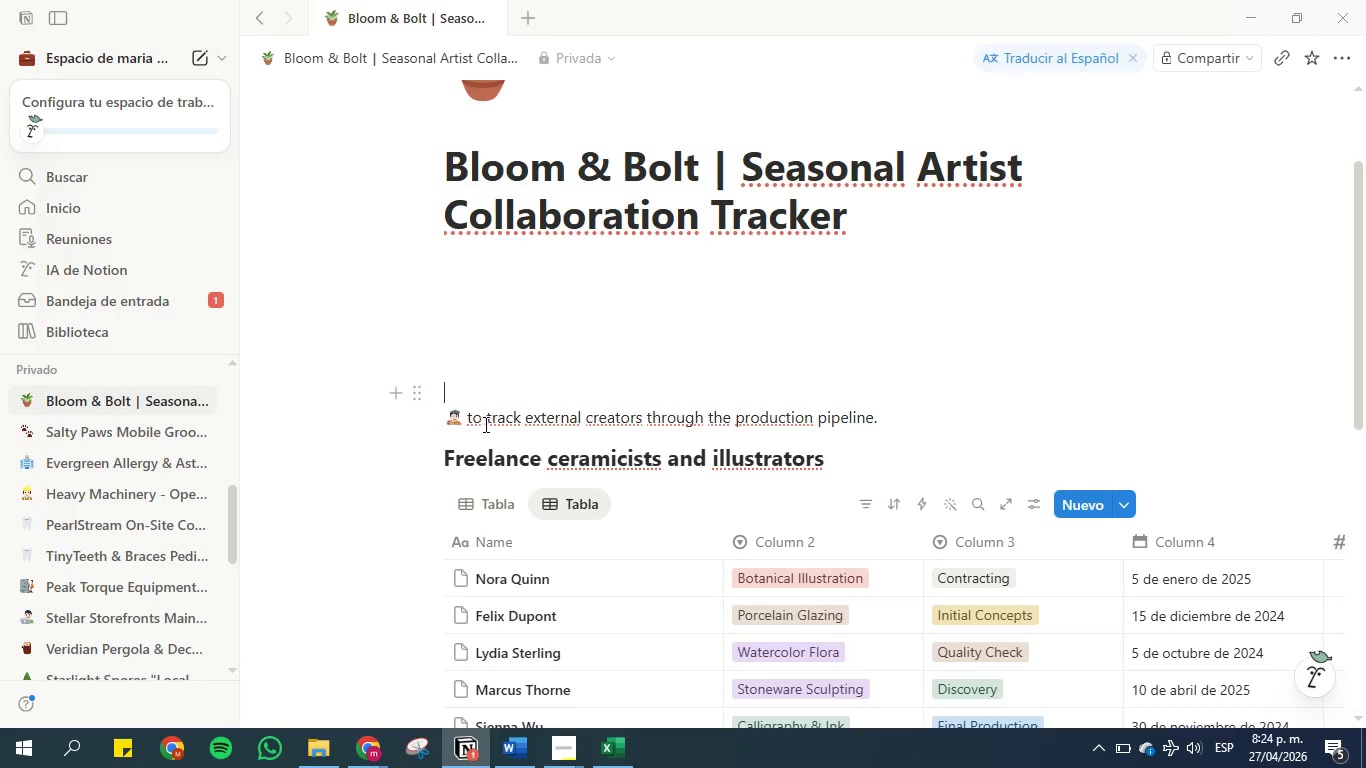 
left_click([444, 418])
 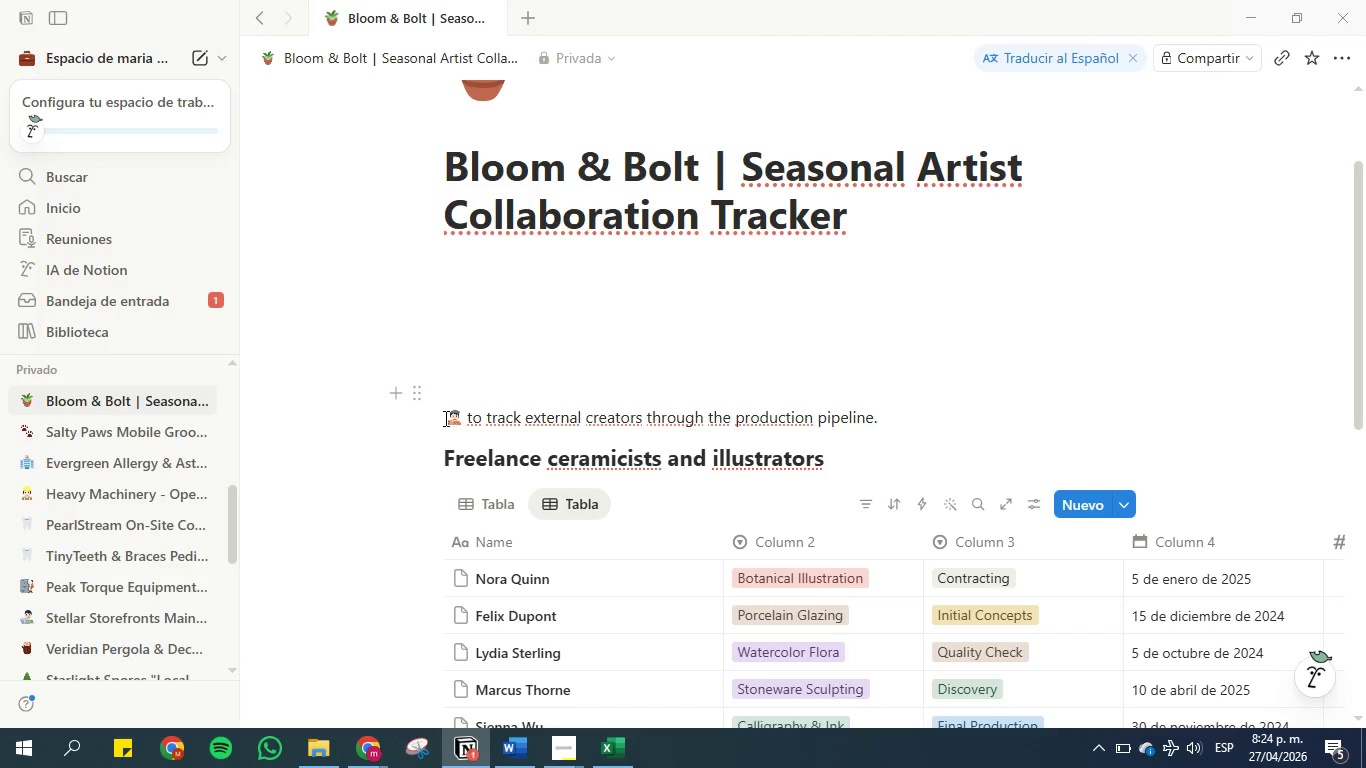 
key(Backspace)
 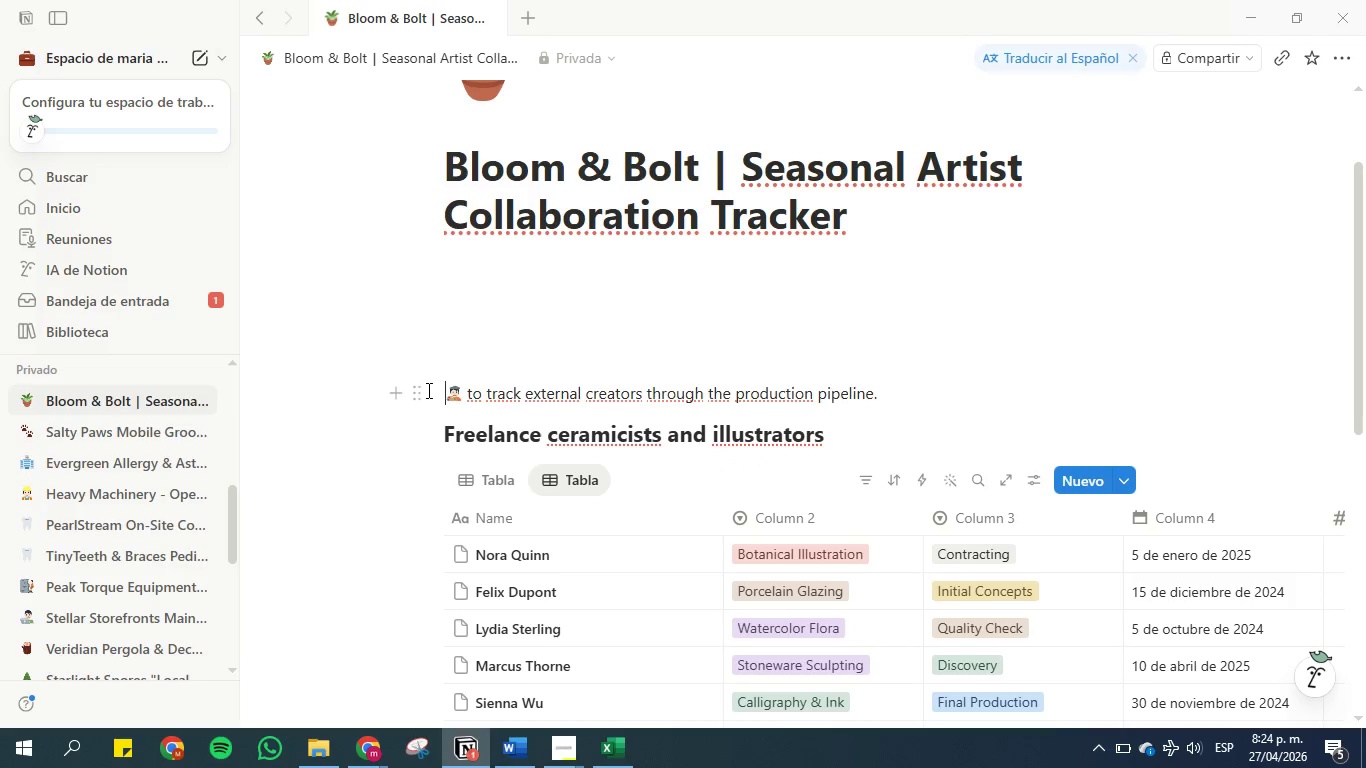 
left_click([411, 397])
 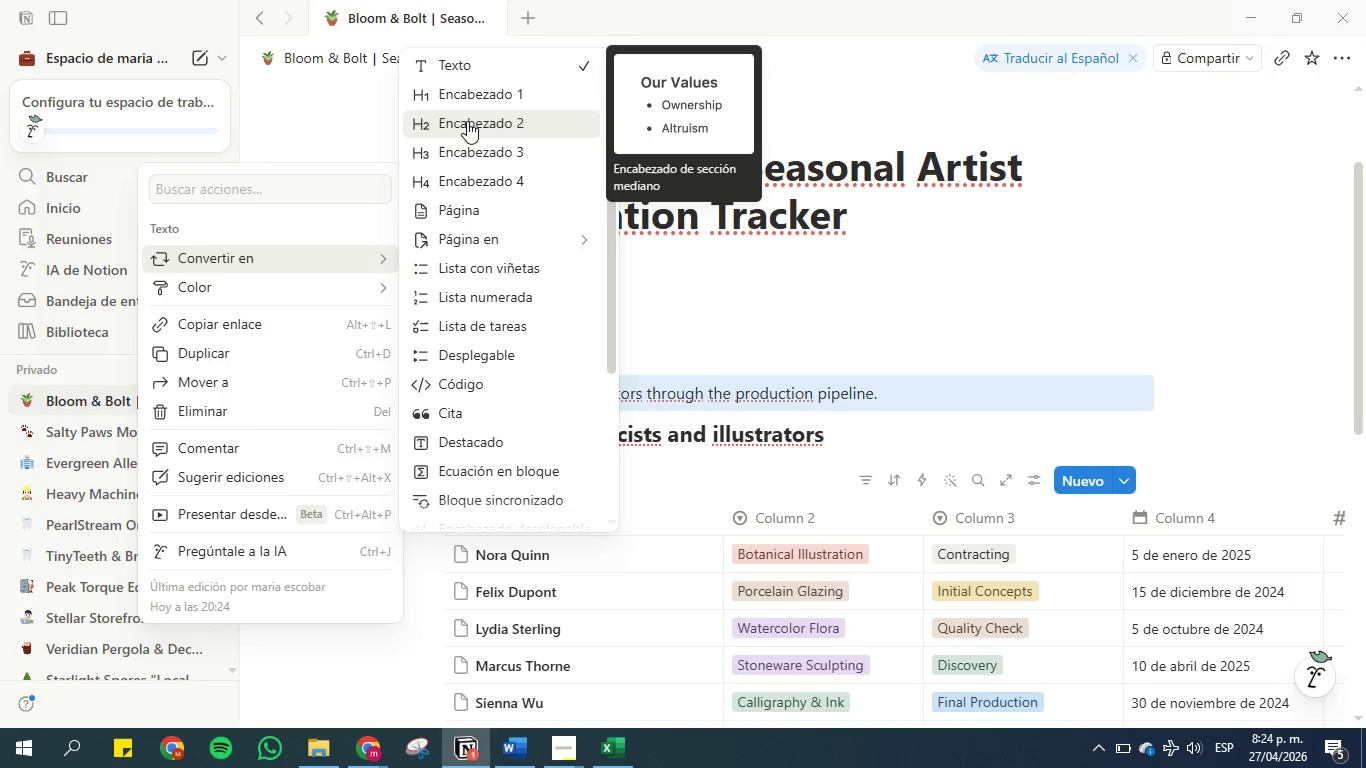 
left_click([470, 162])
 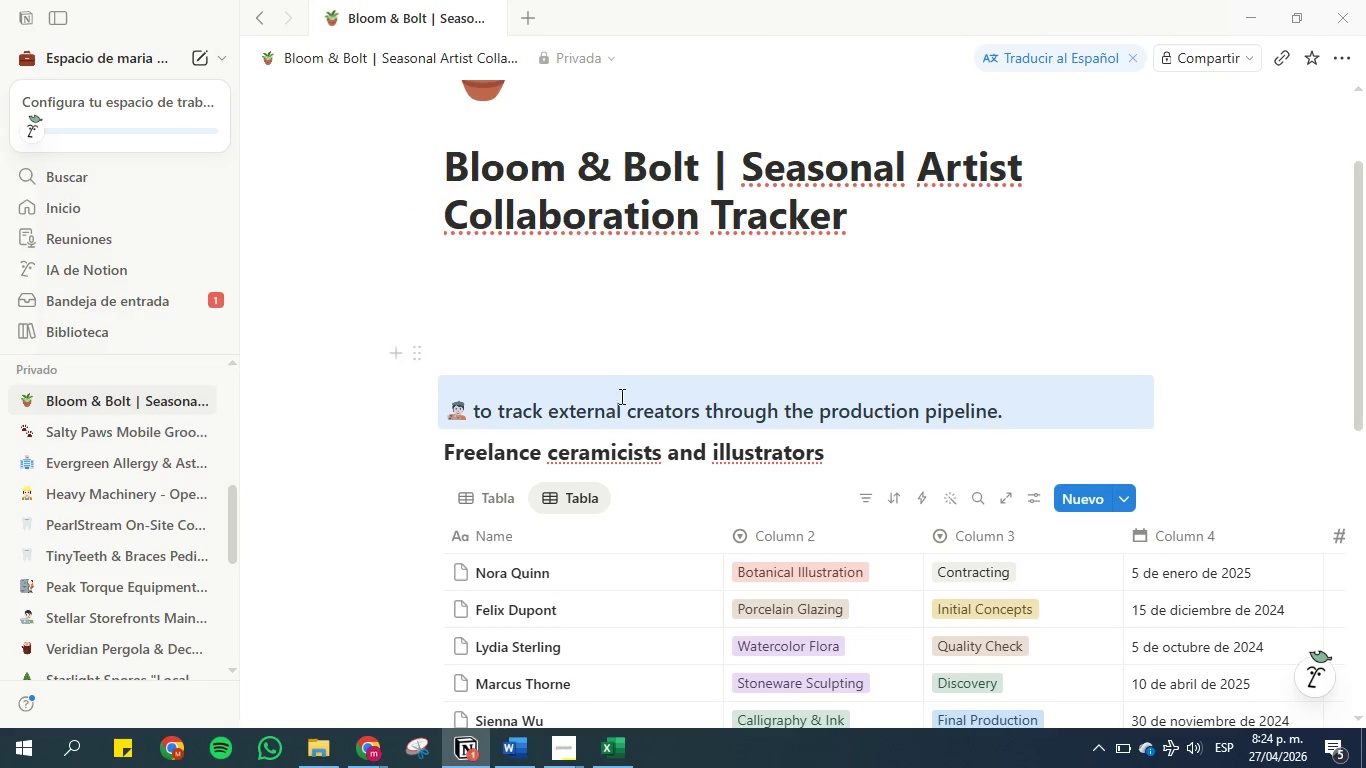 
left_click([614, 430])
 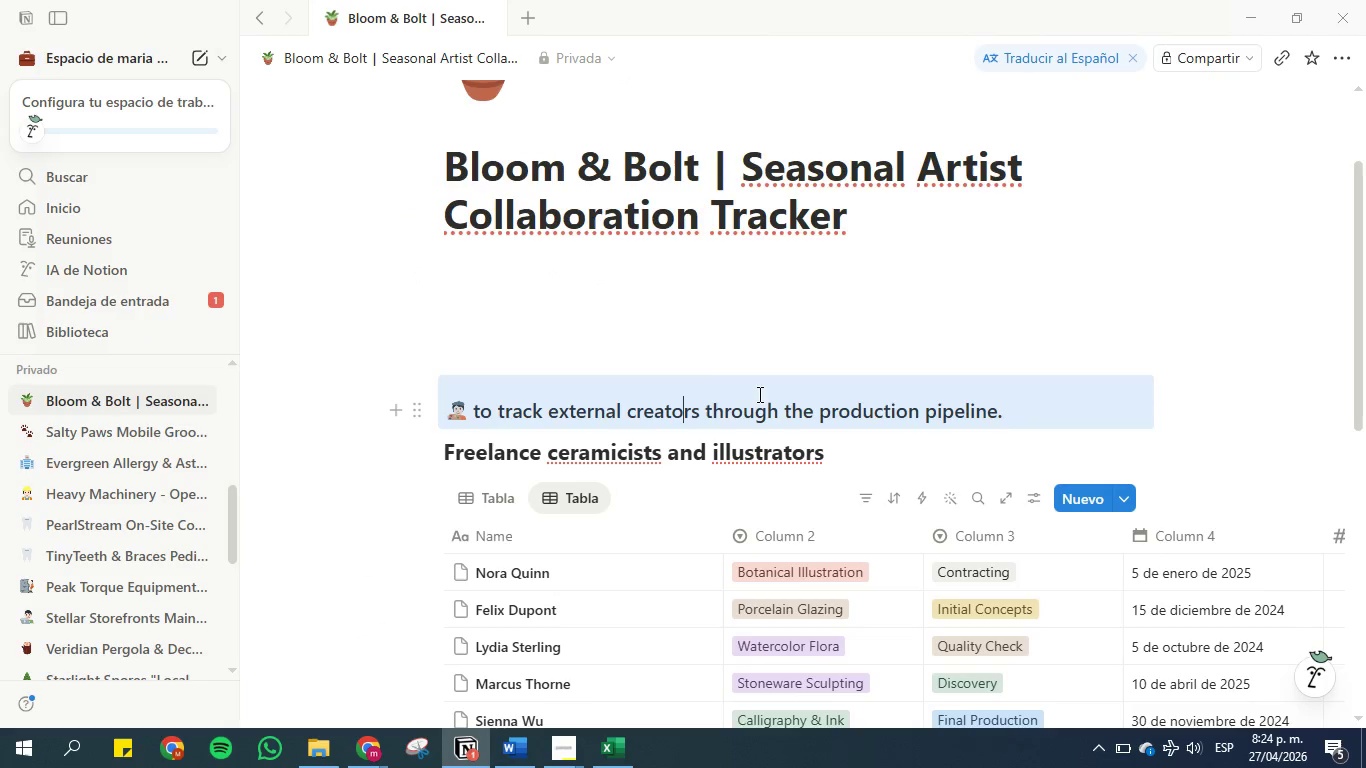 
left_click([1104, 421])
 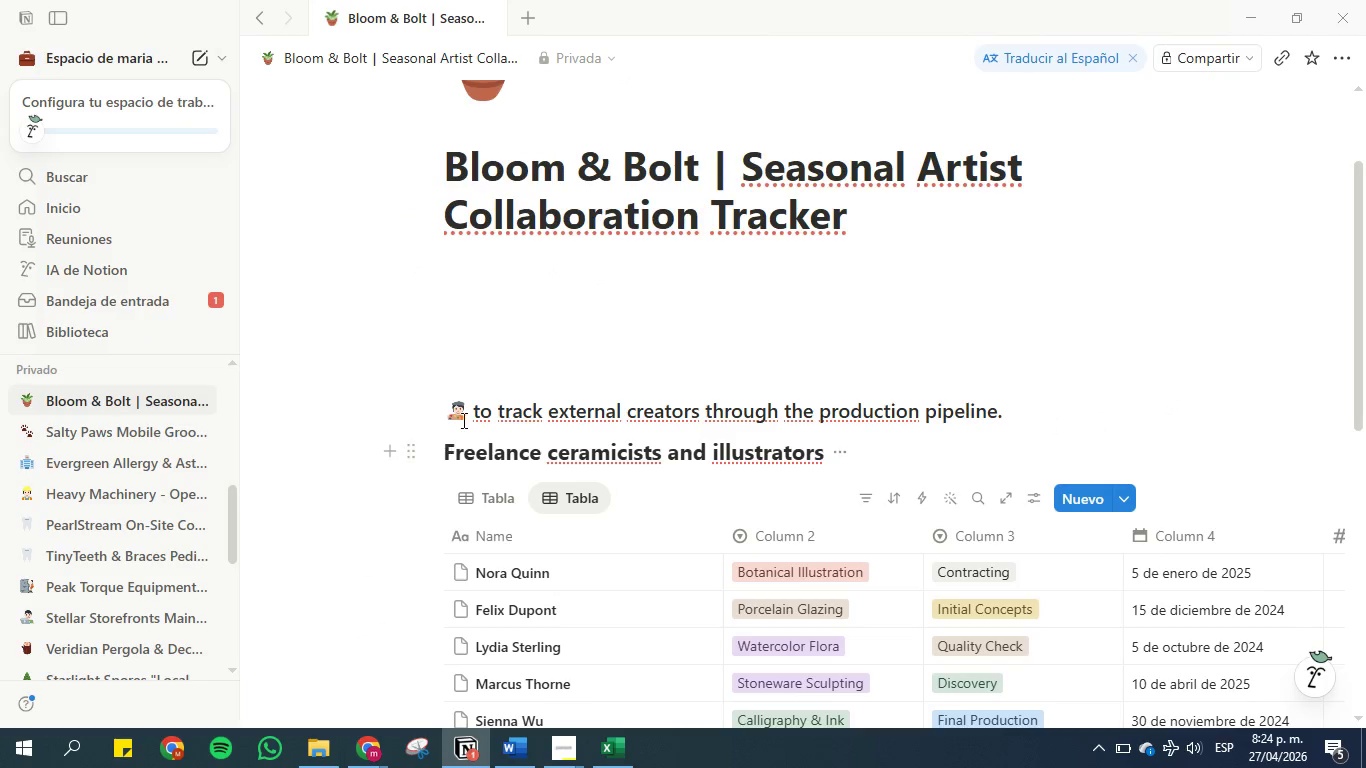 
left_click([484, 414])
 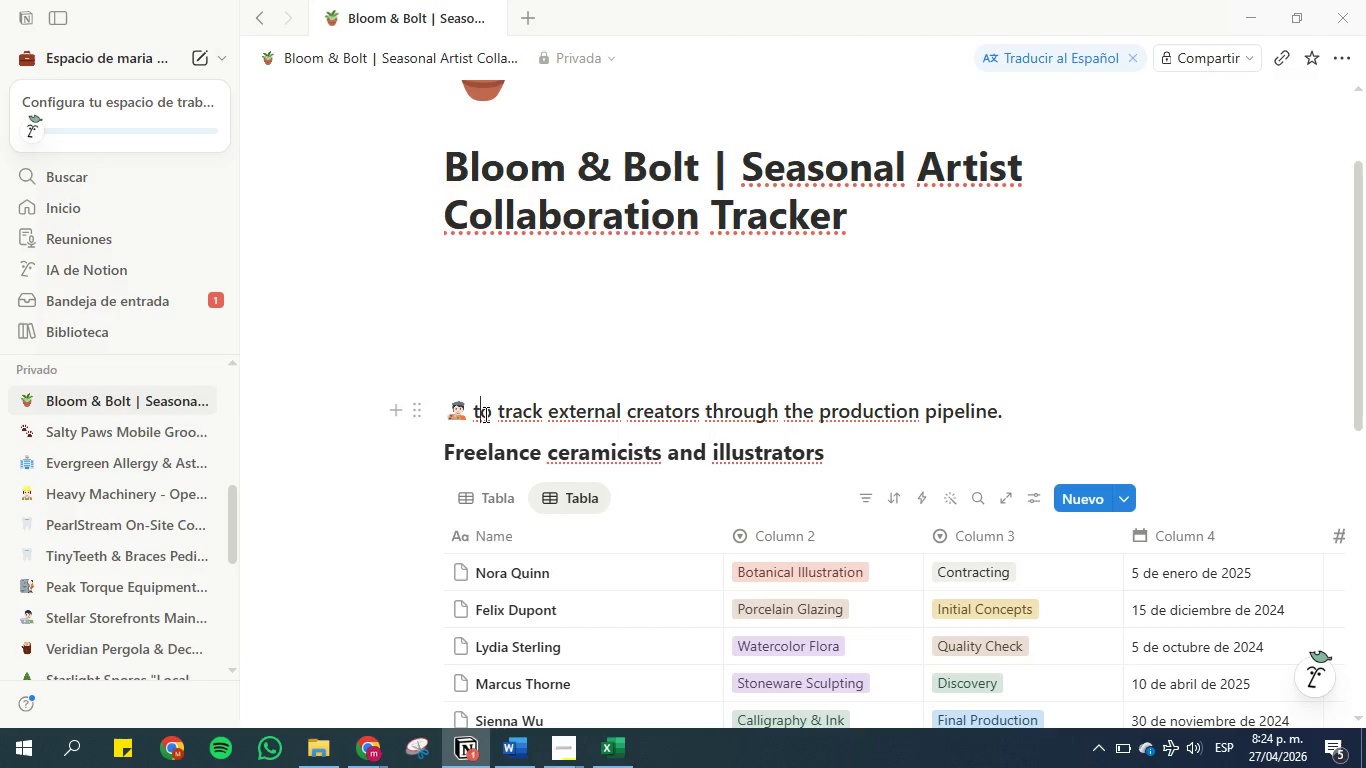 
key(Backspace)
 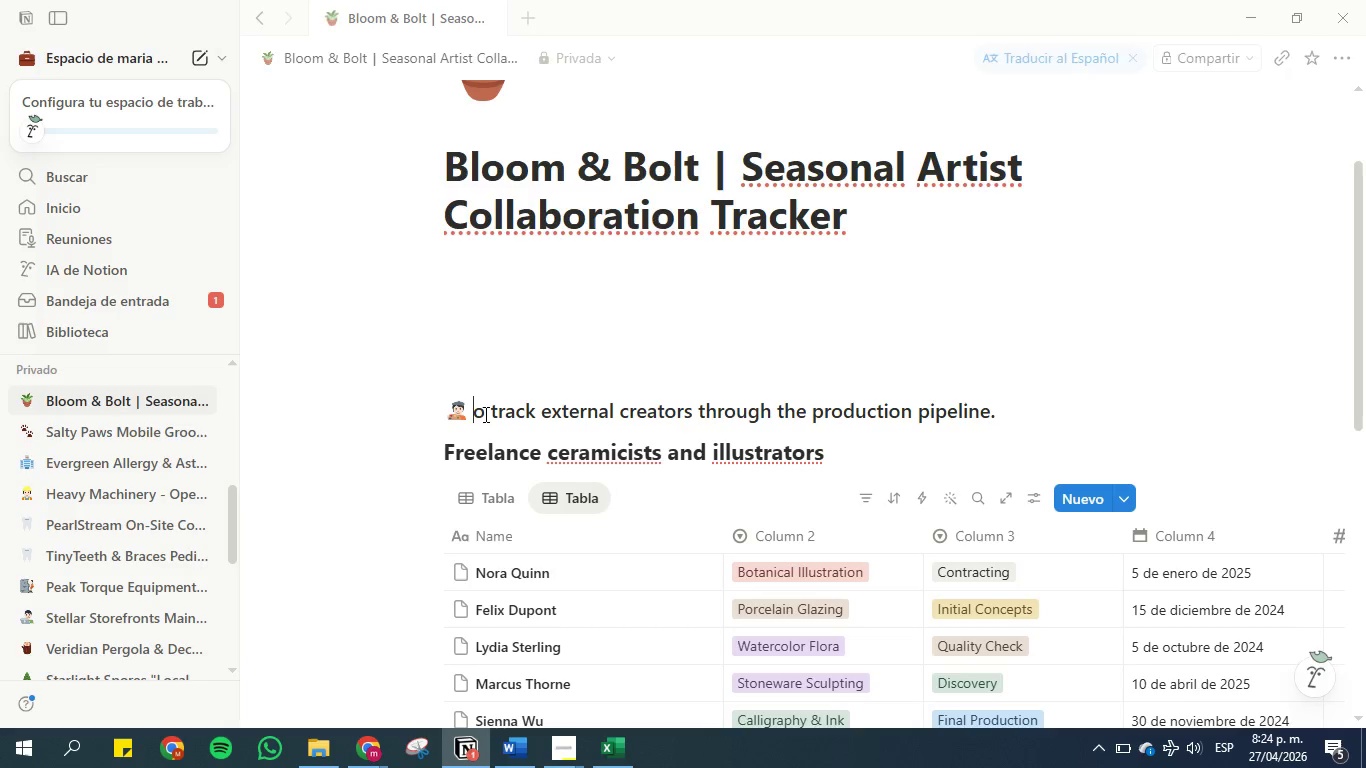 
key(CapsLock)
 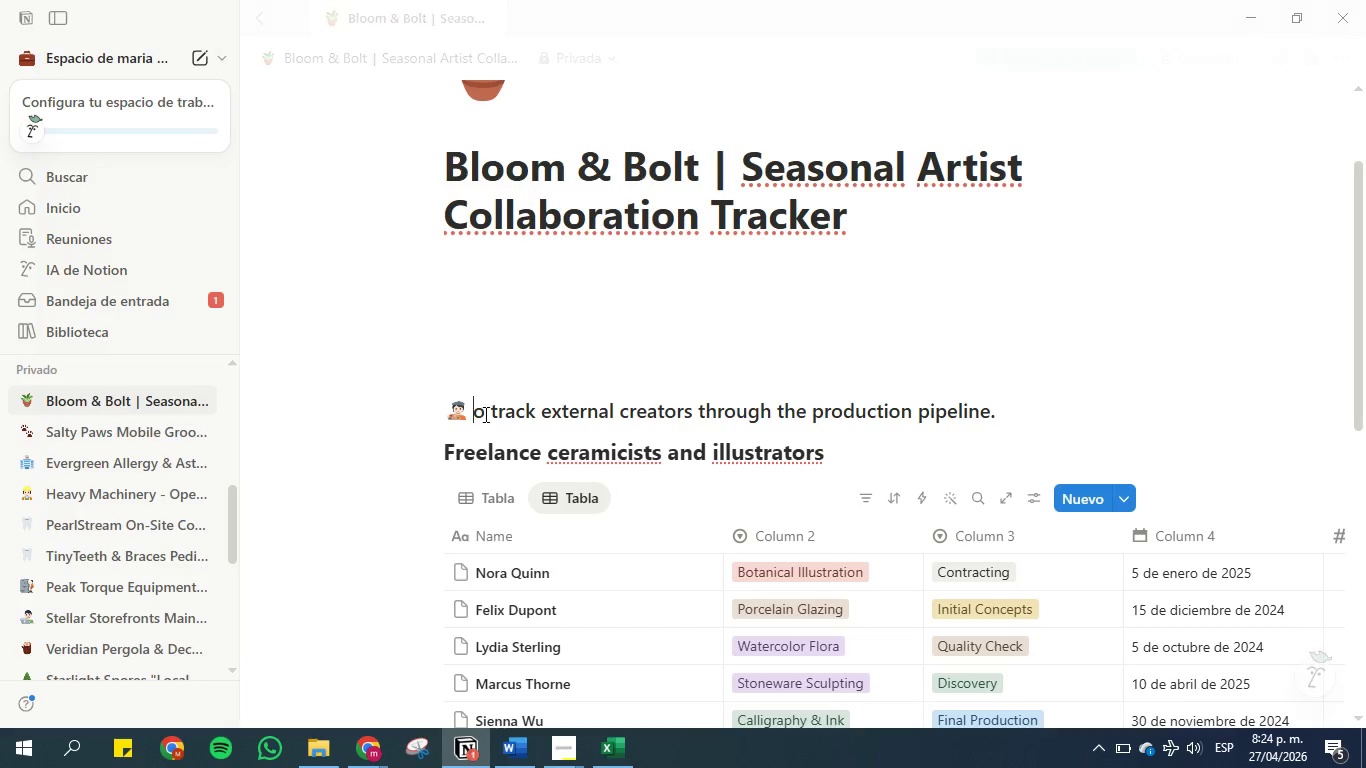 
key(T)
 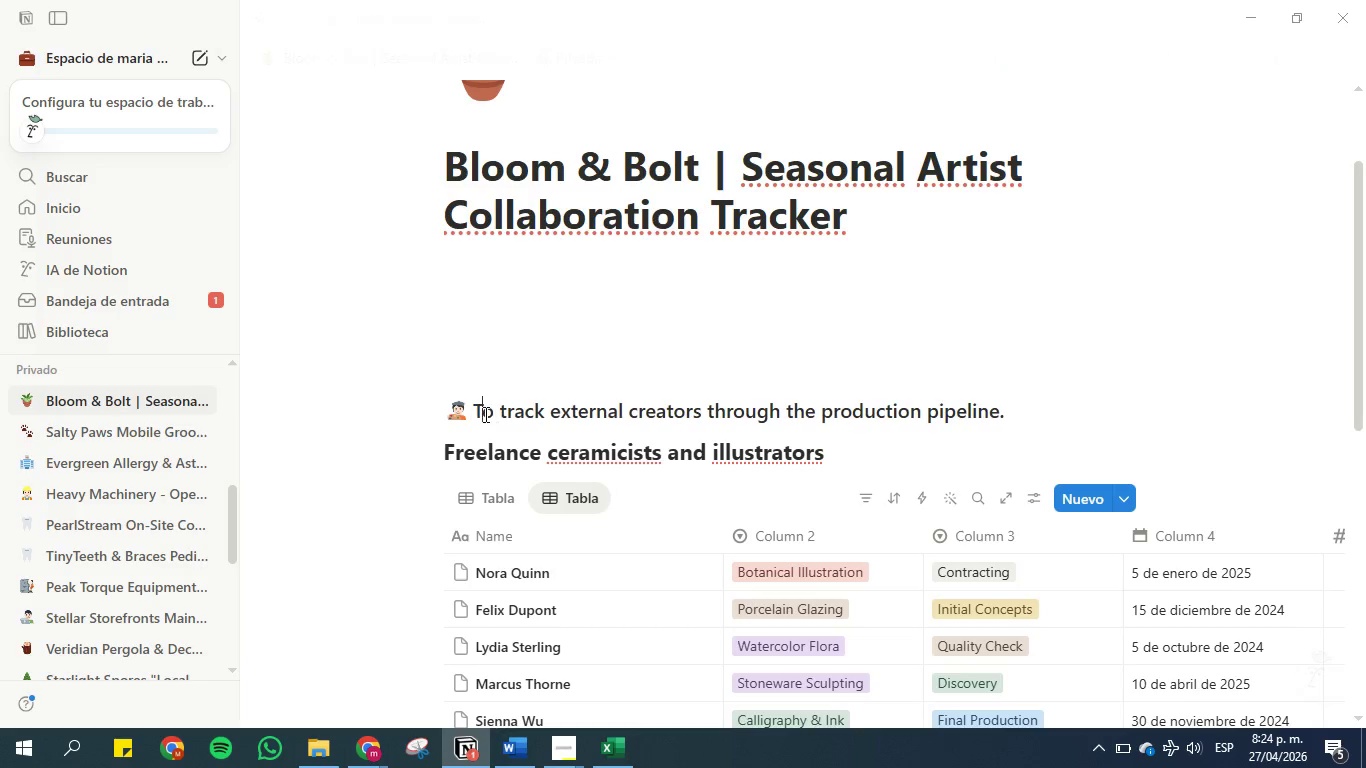 
key(CapsLock)
 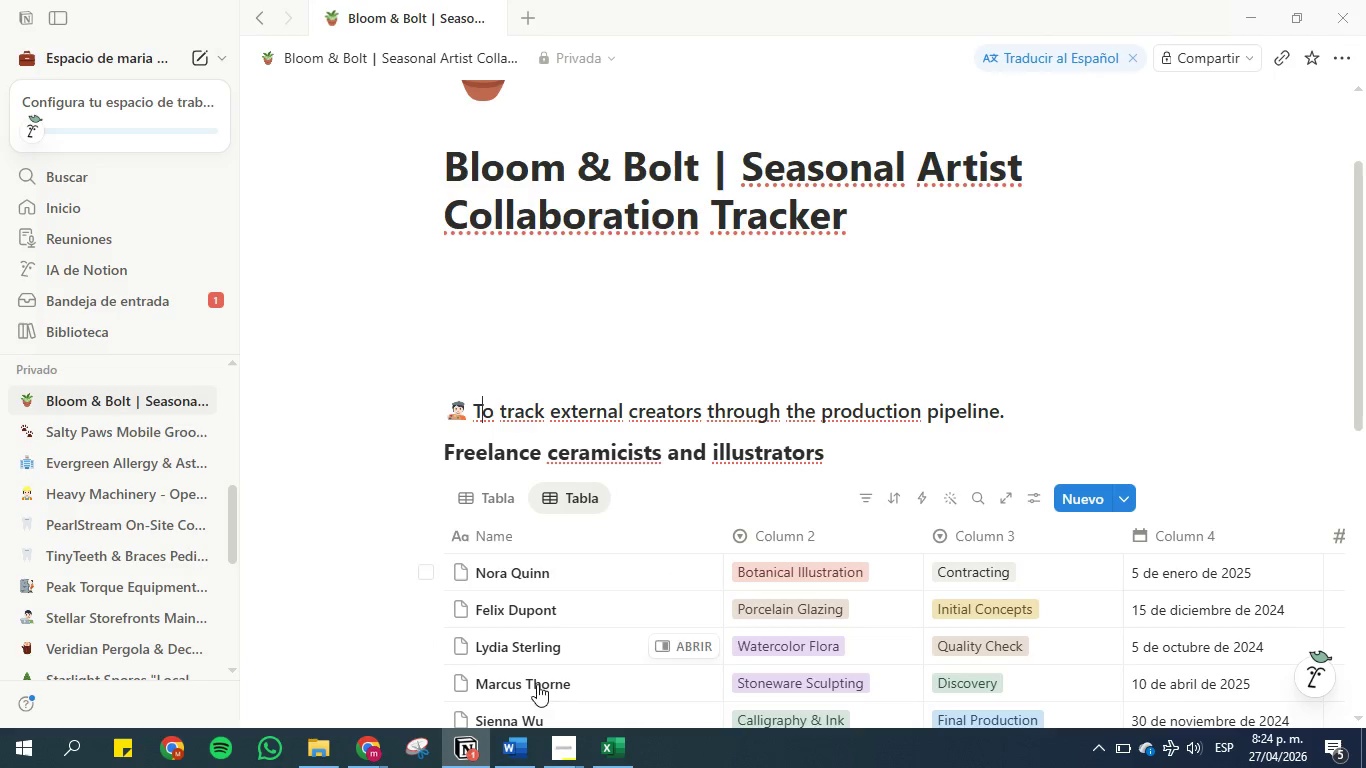 
left_click([508, 744])
 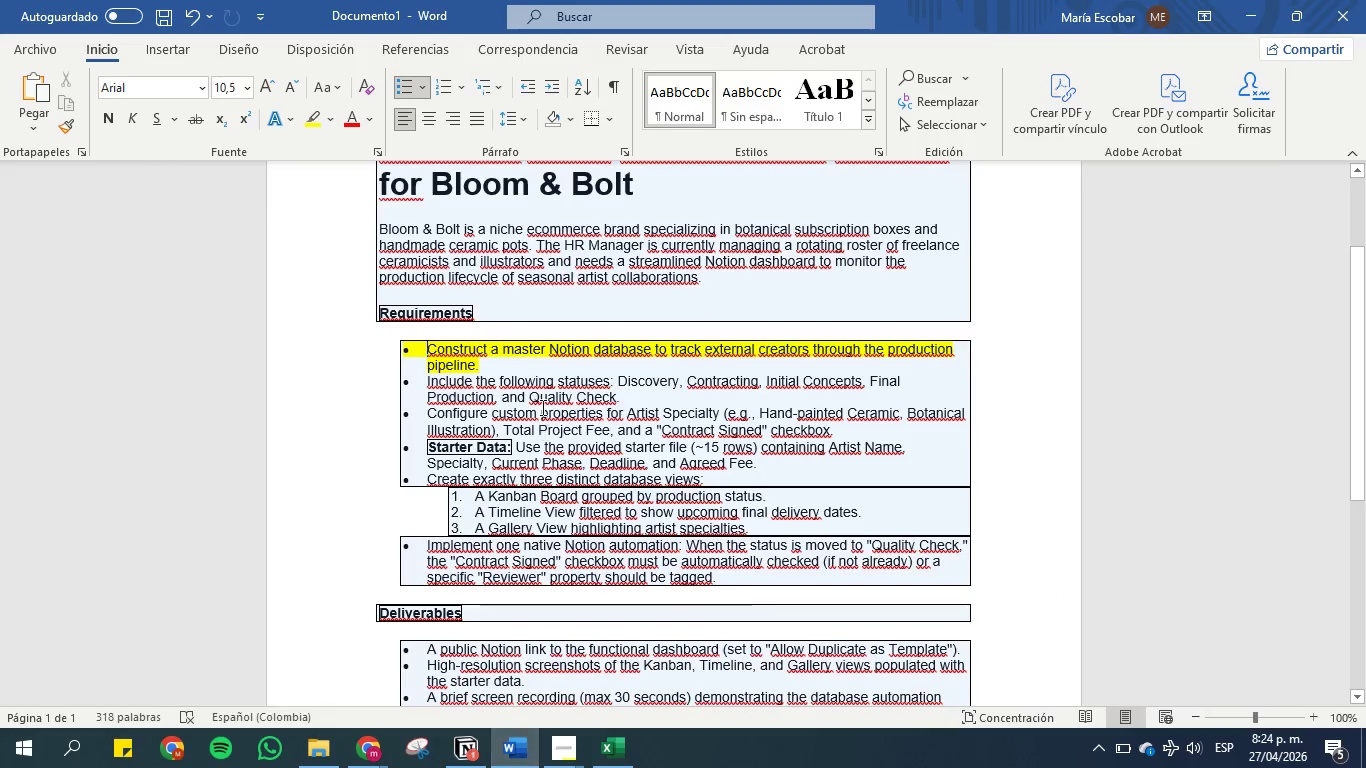 
left_click([541, 374])
 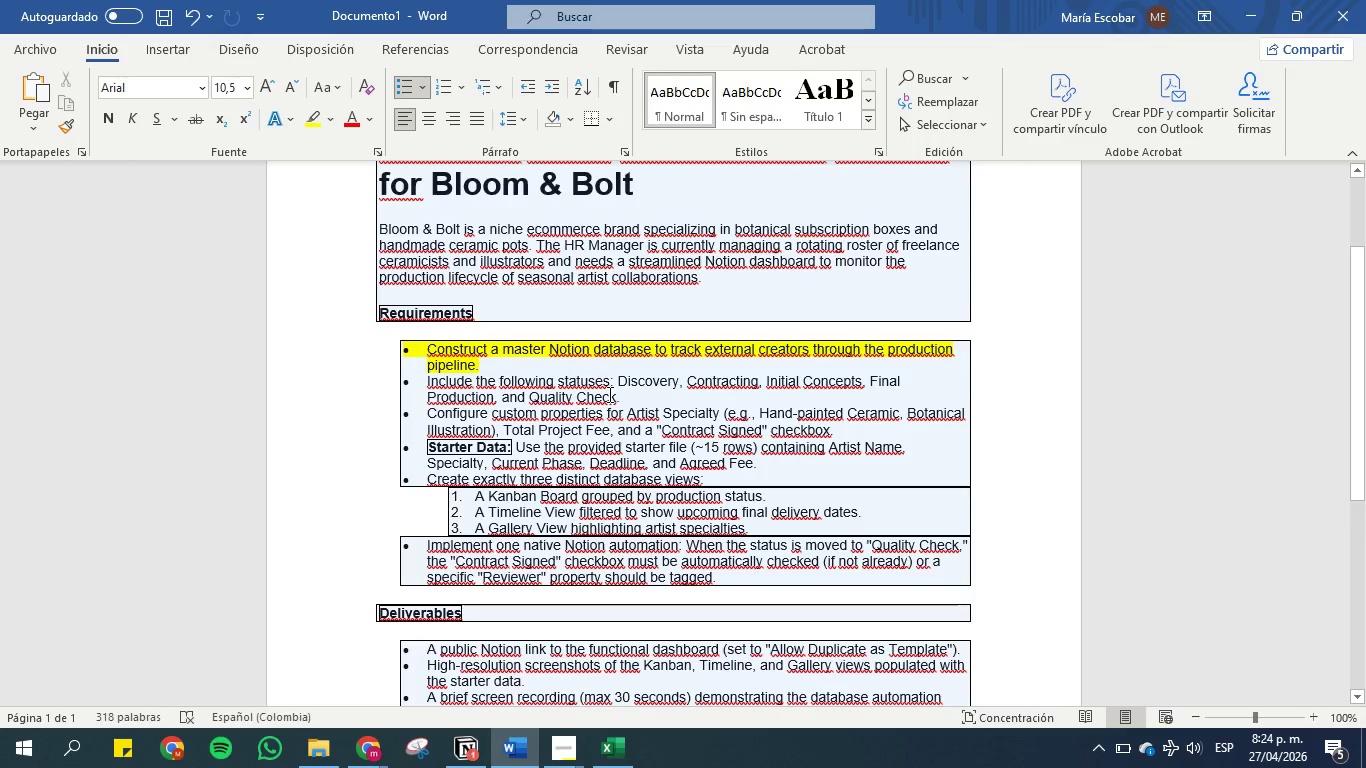 
wait(16.89)
 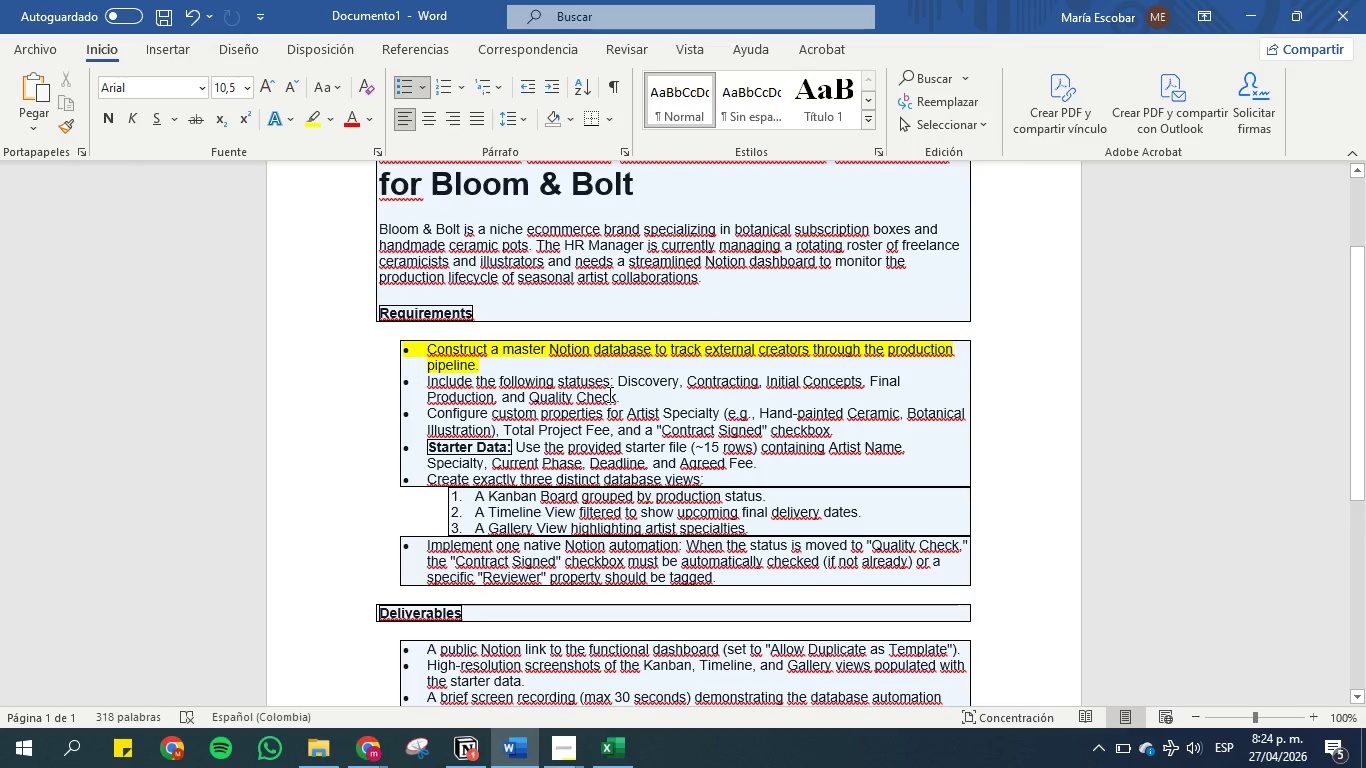 
left_click([462, 745])
 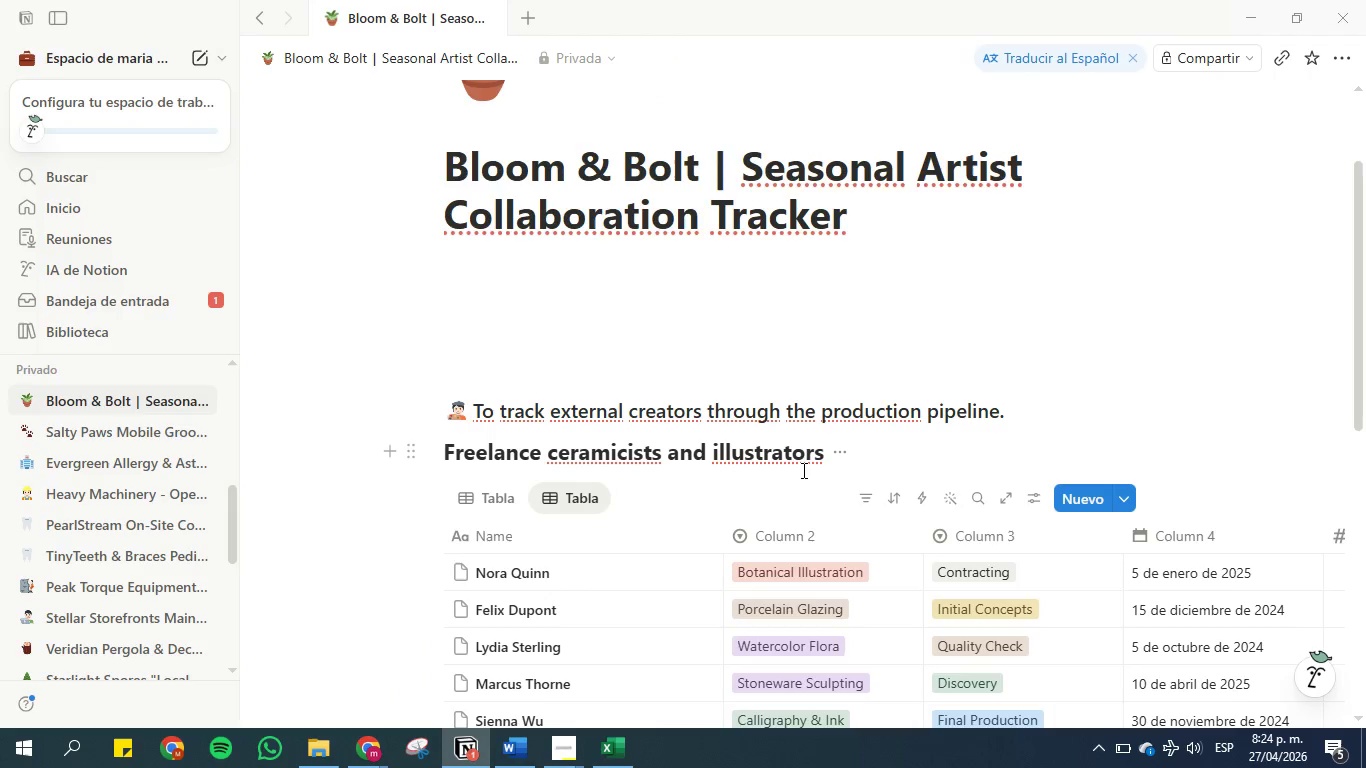 
scroll: coordinate [880, 519], scroll_direction: down, amount: 1.0
 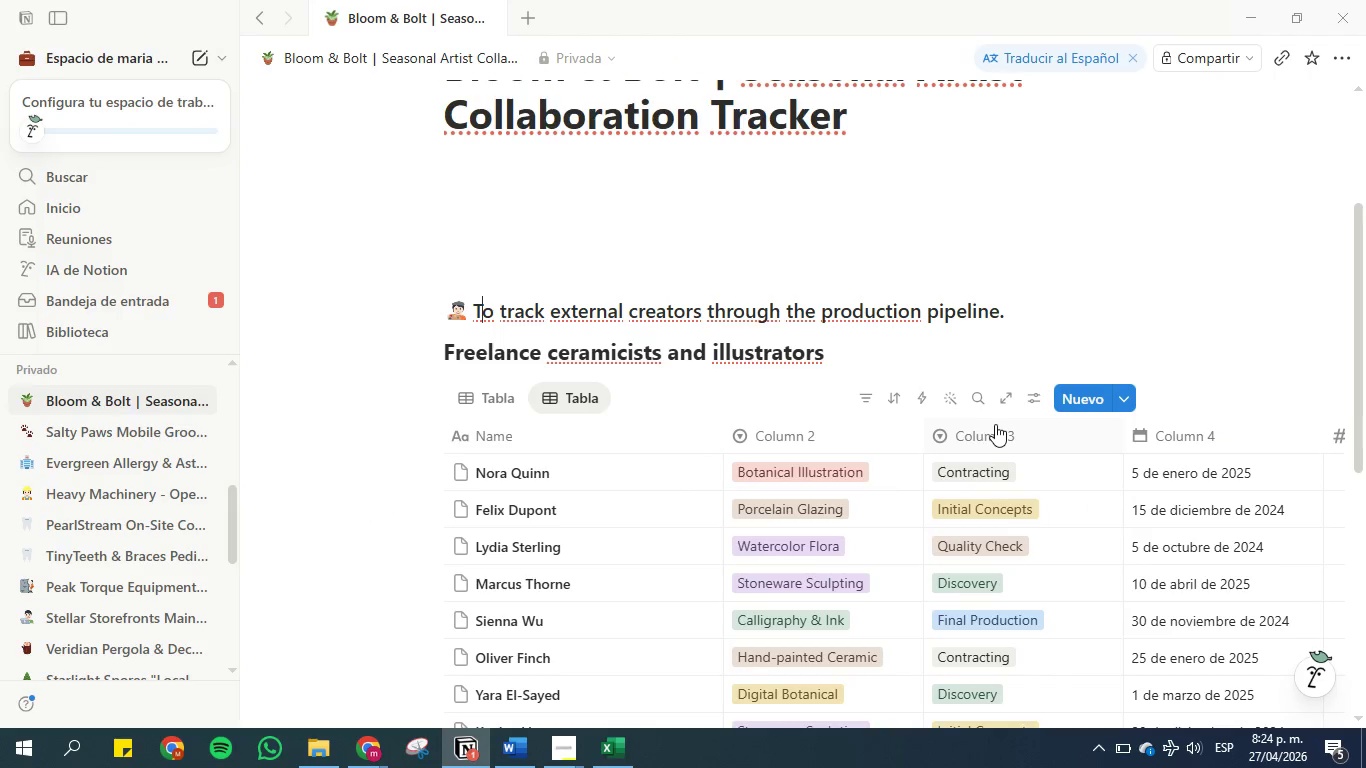 
left_click([994, 428])
 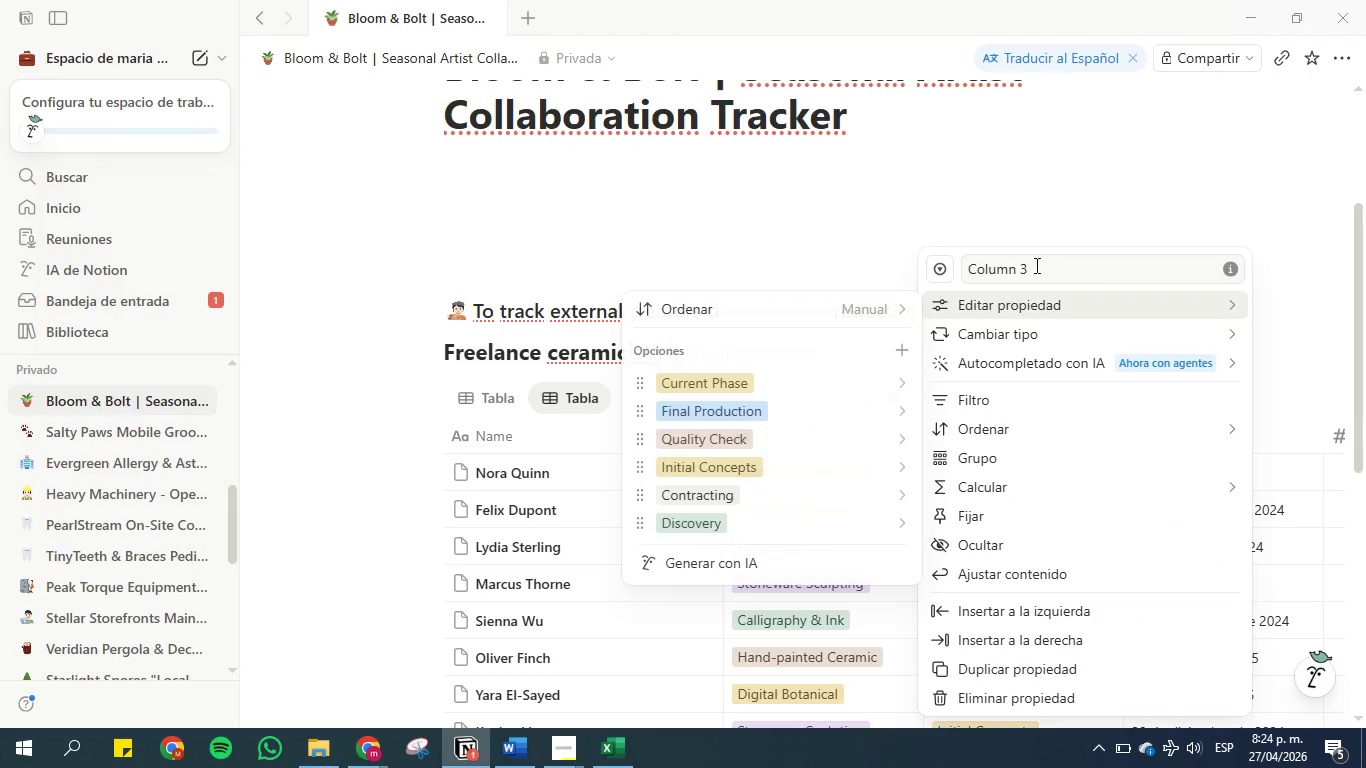 
double_click([1035, 265])
 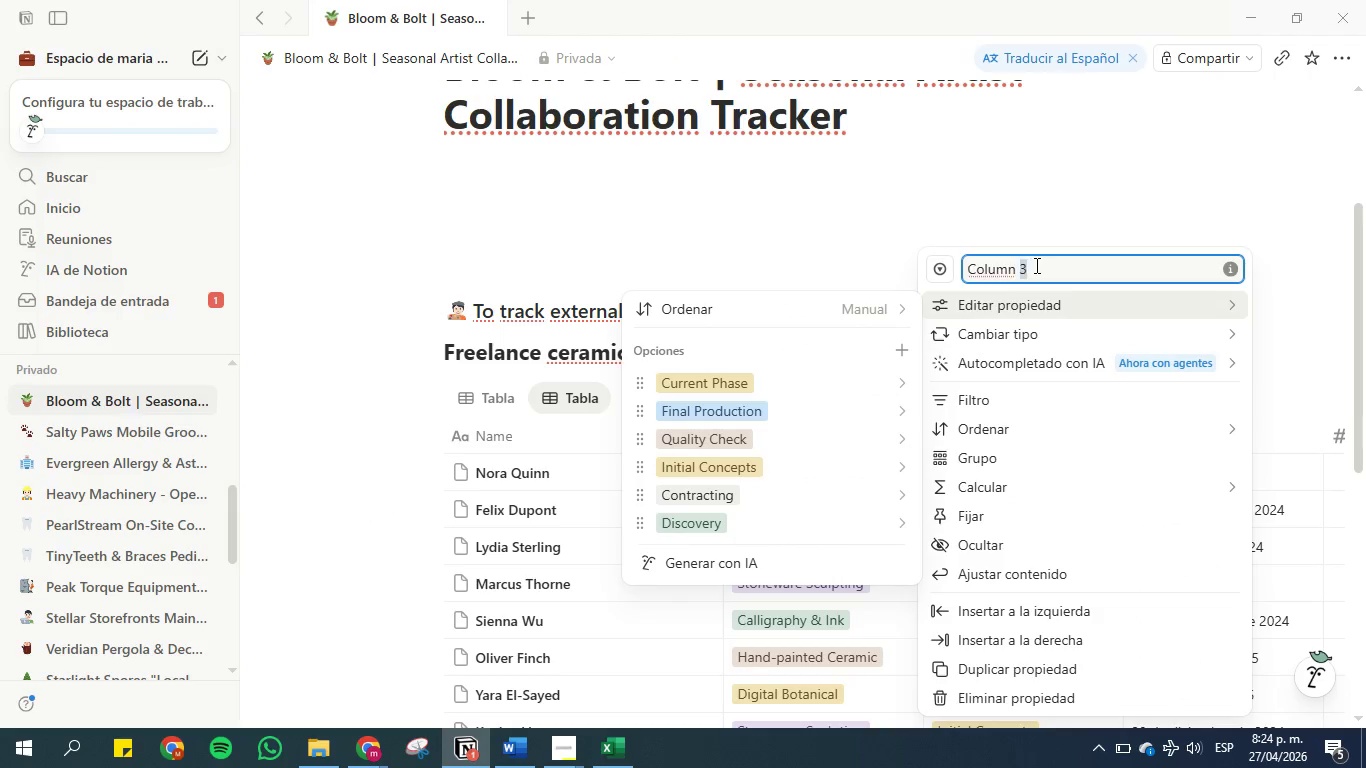 
triple_click([1035, 265])
 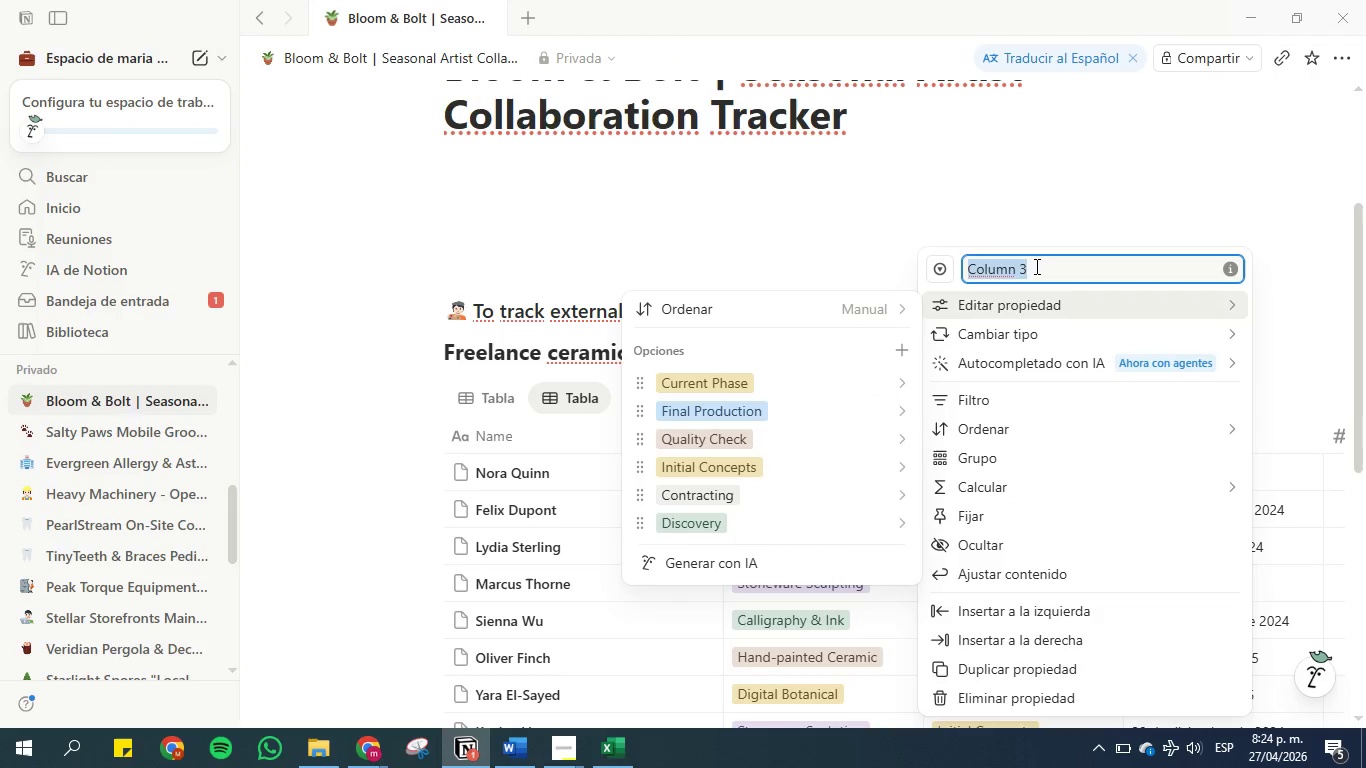 
type(Status)
 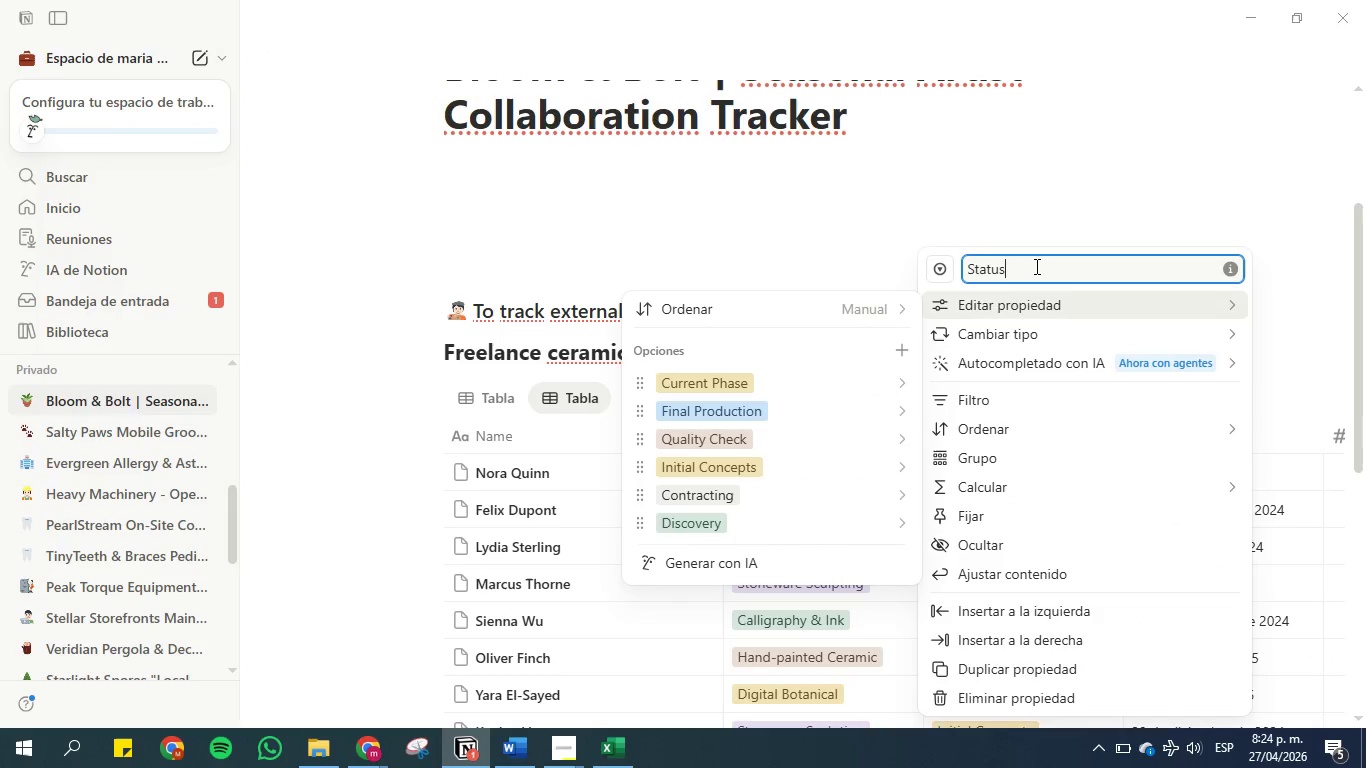 
key(Enter)
 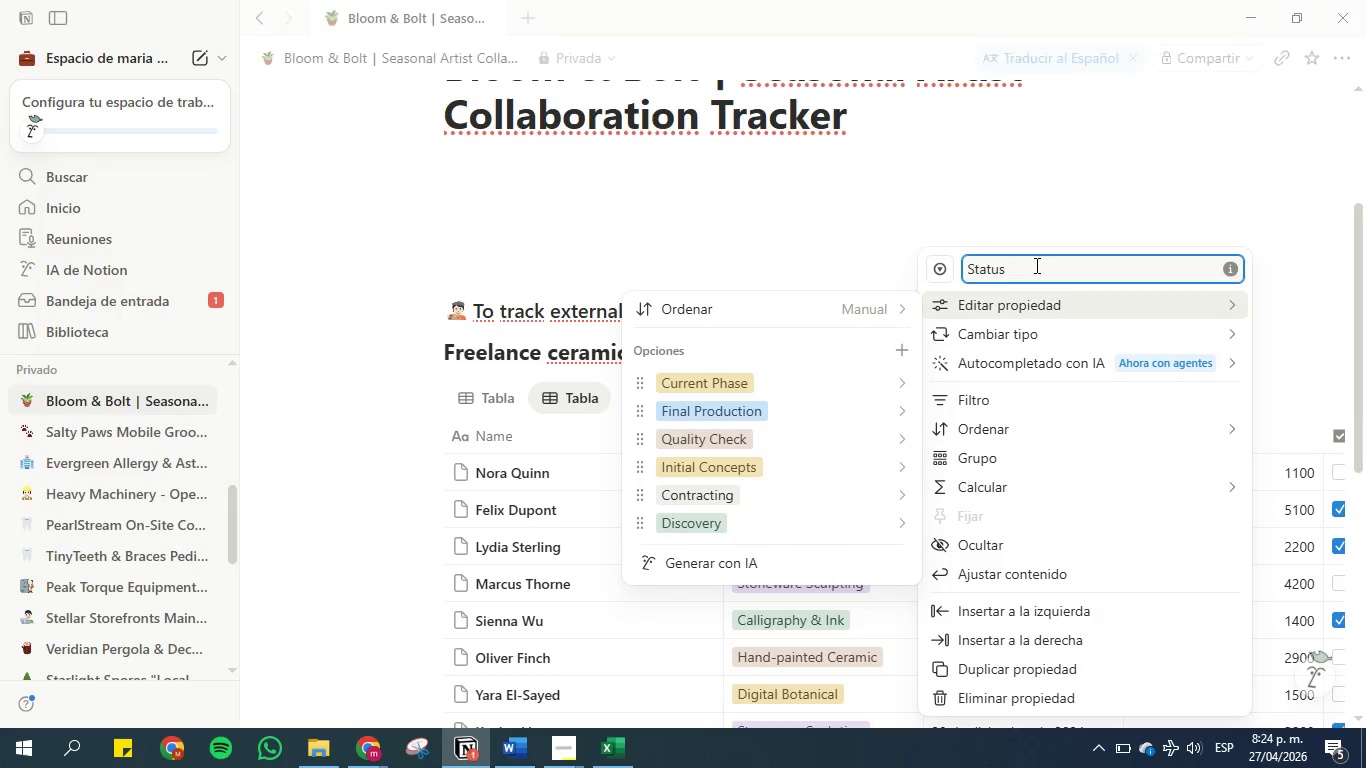 
left_click([1043, 209])
 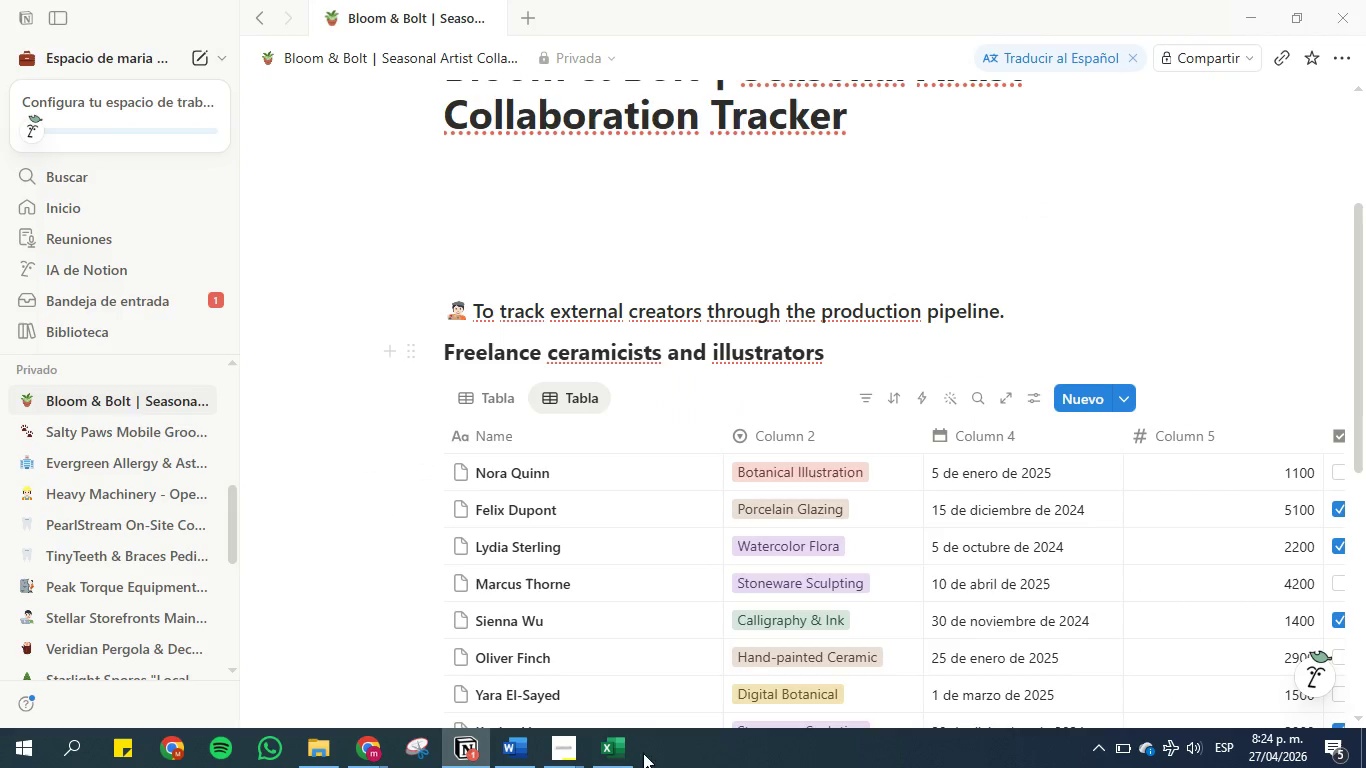 
left_click([516, 753])
 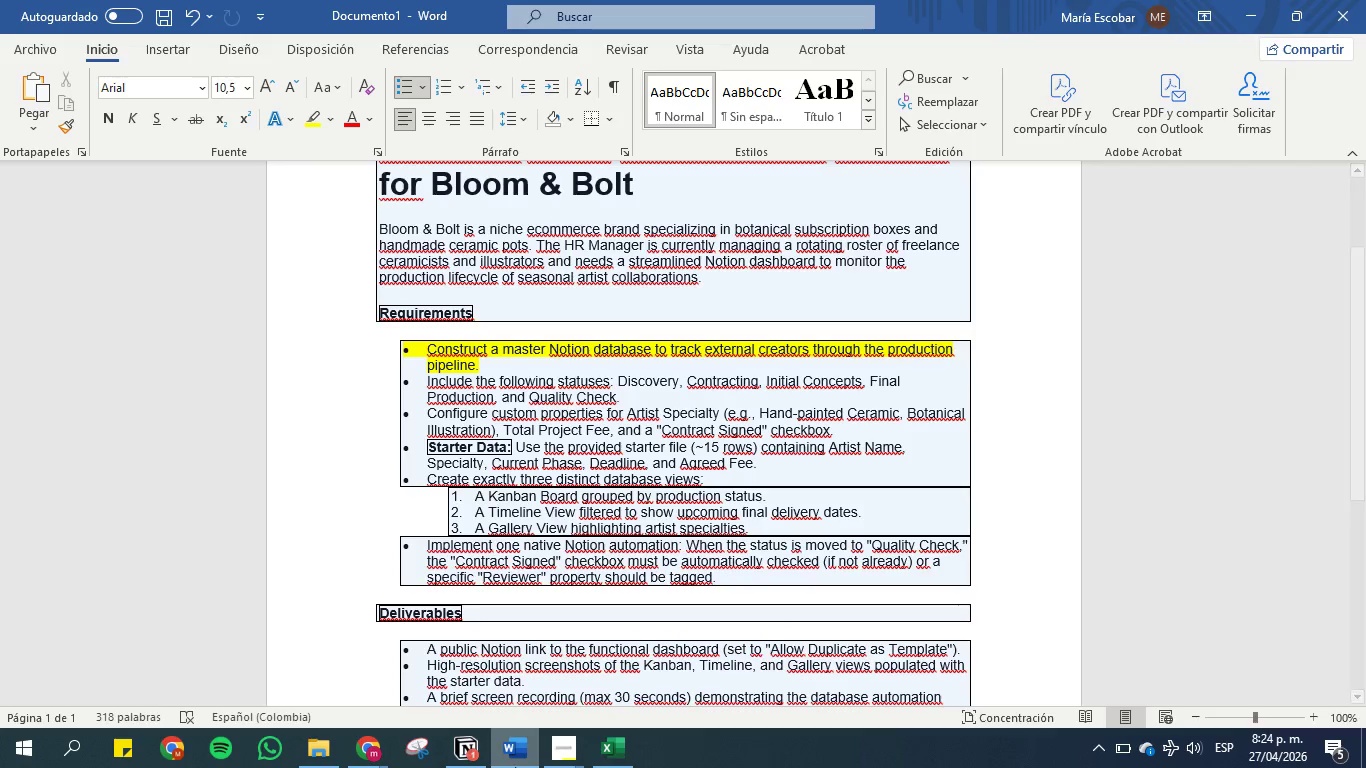 
wait(5.99)
 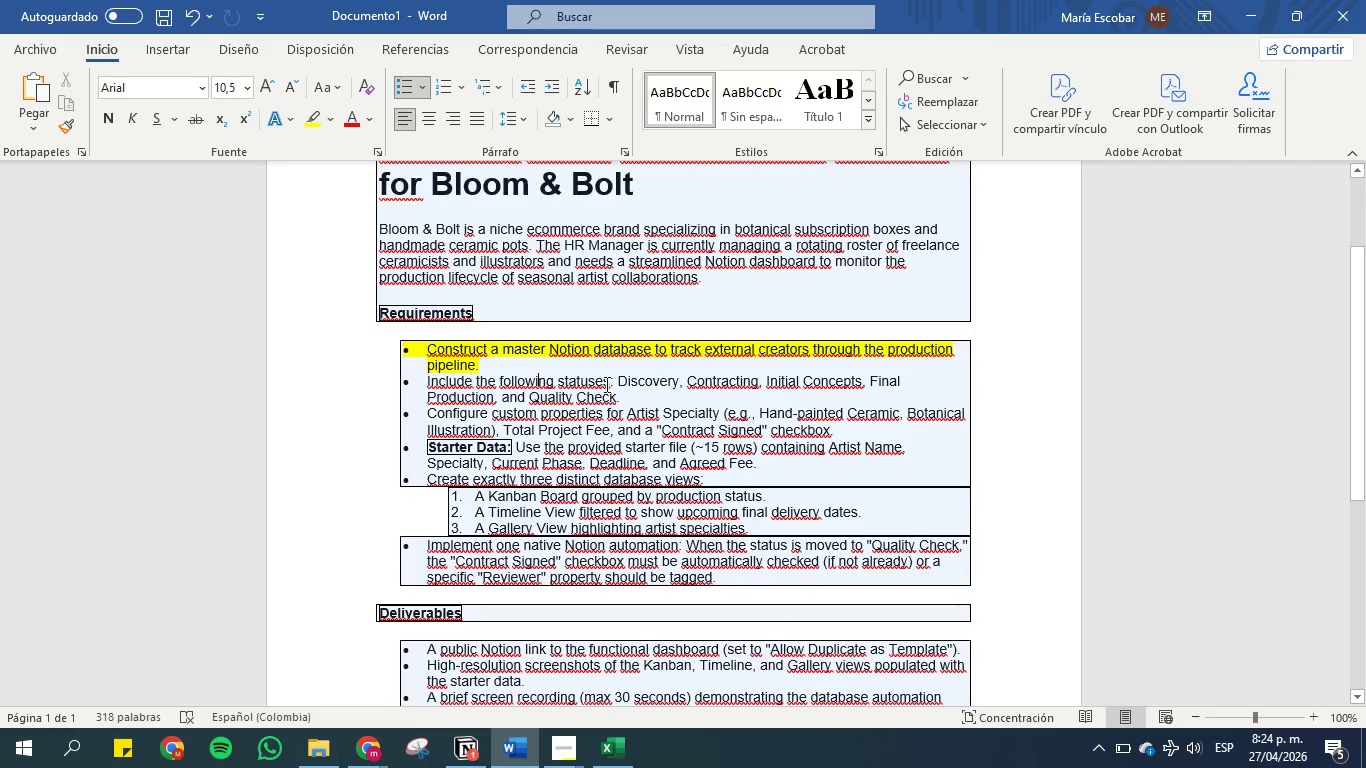 
left_click([465, 751])
 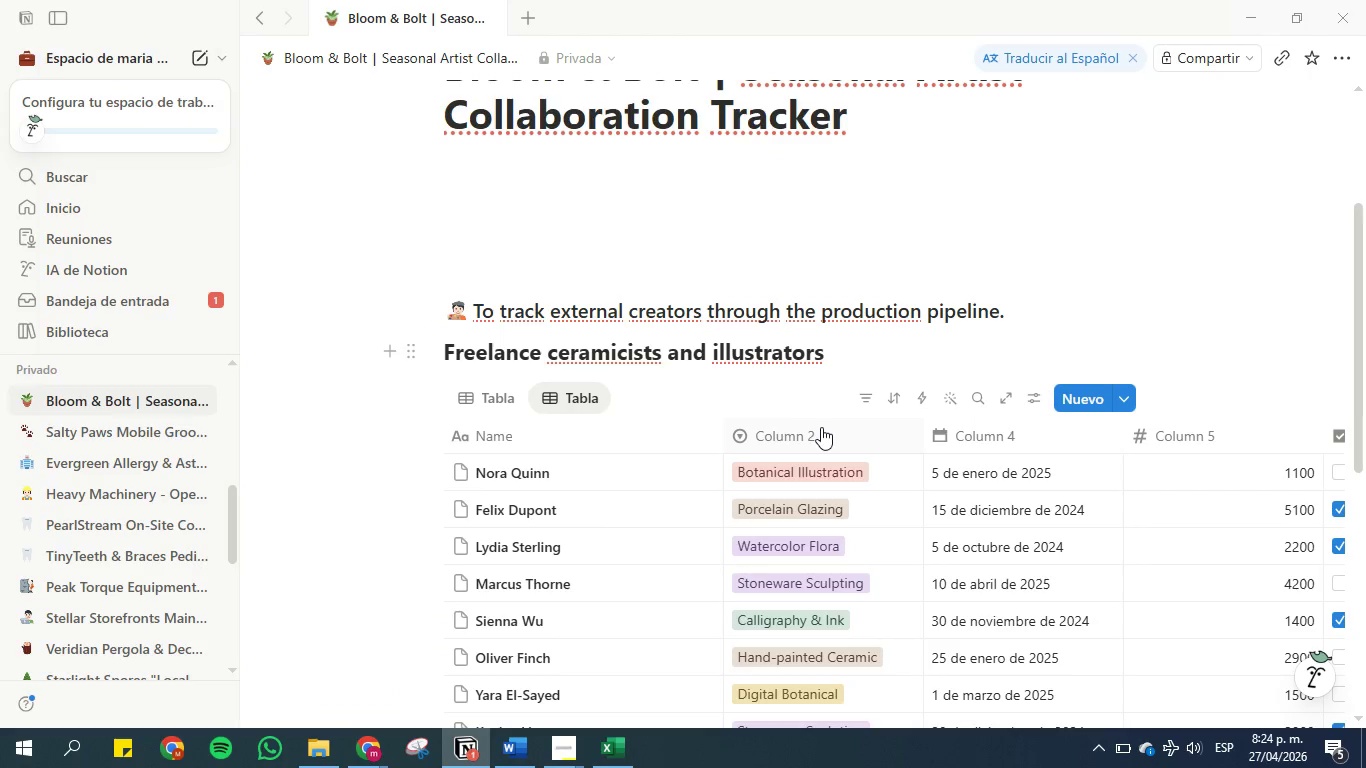 
left_click([820, 432])
 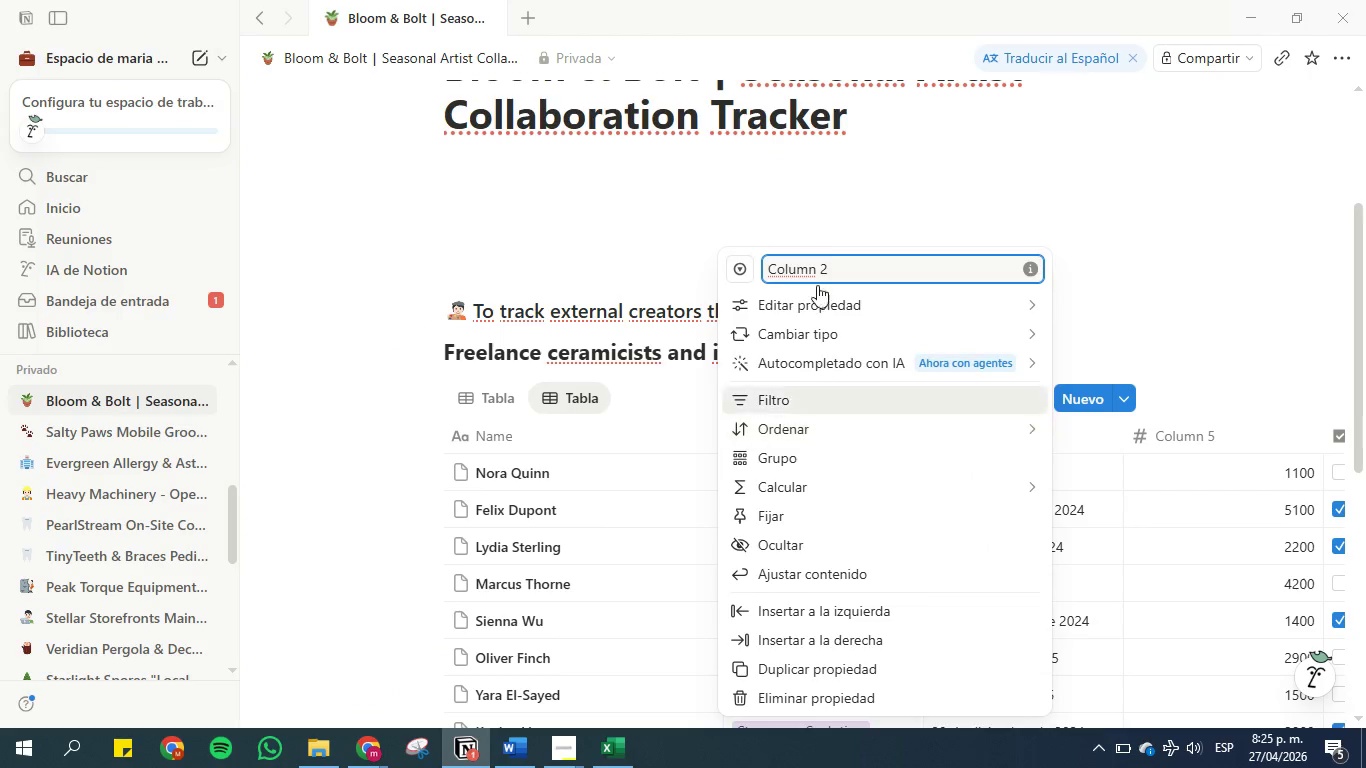 
left_click([829, 215])
 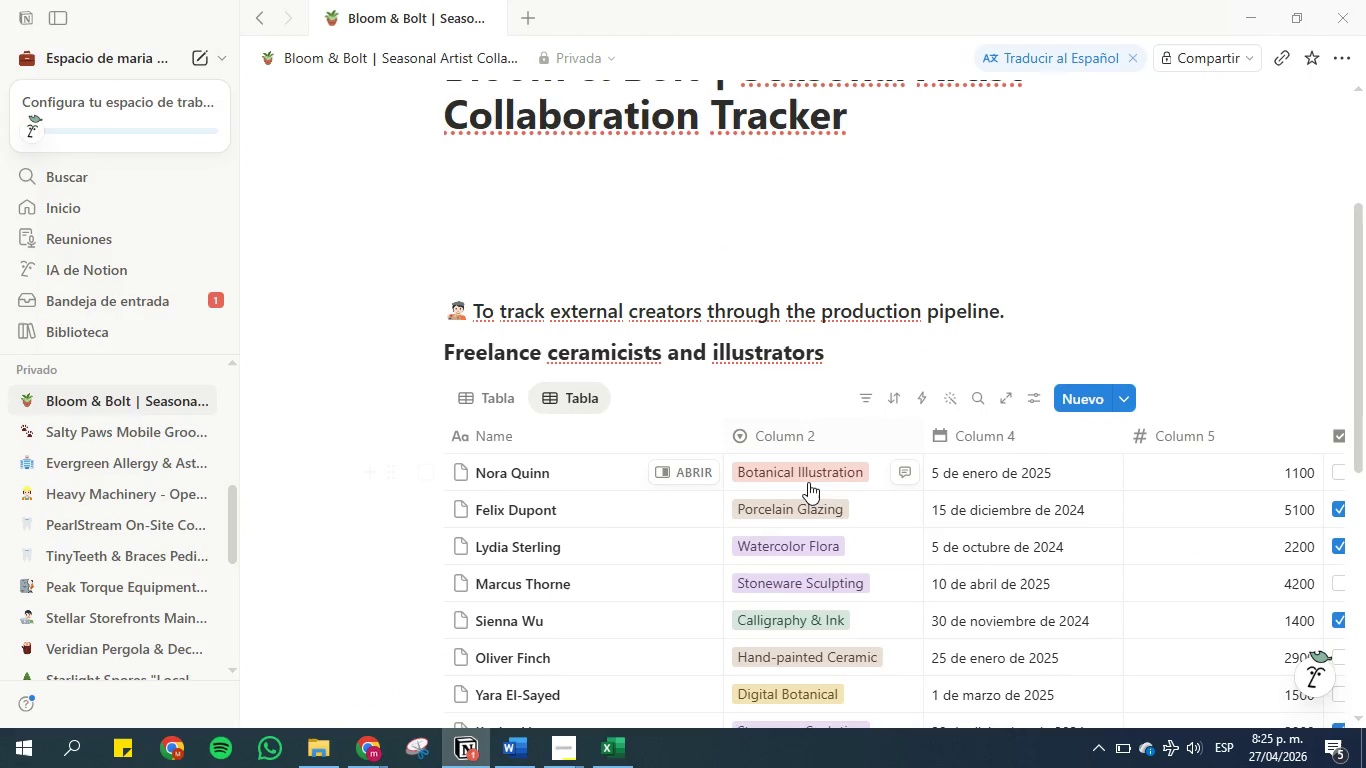 
left_click([809, 479])
 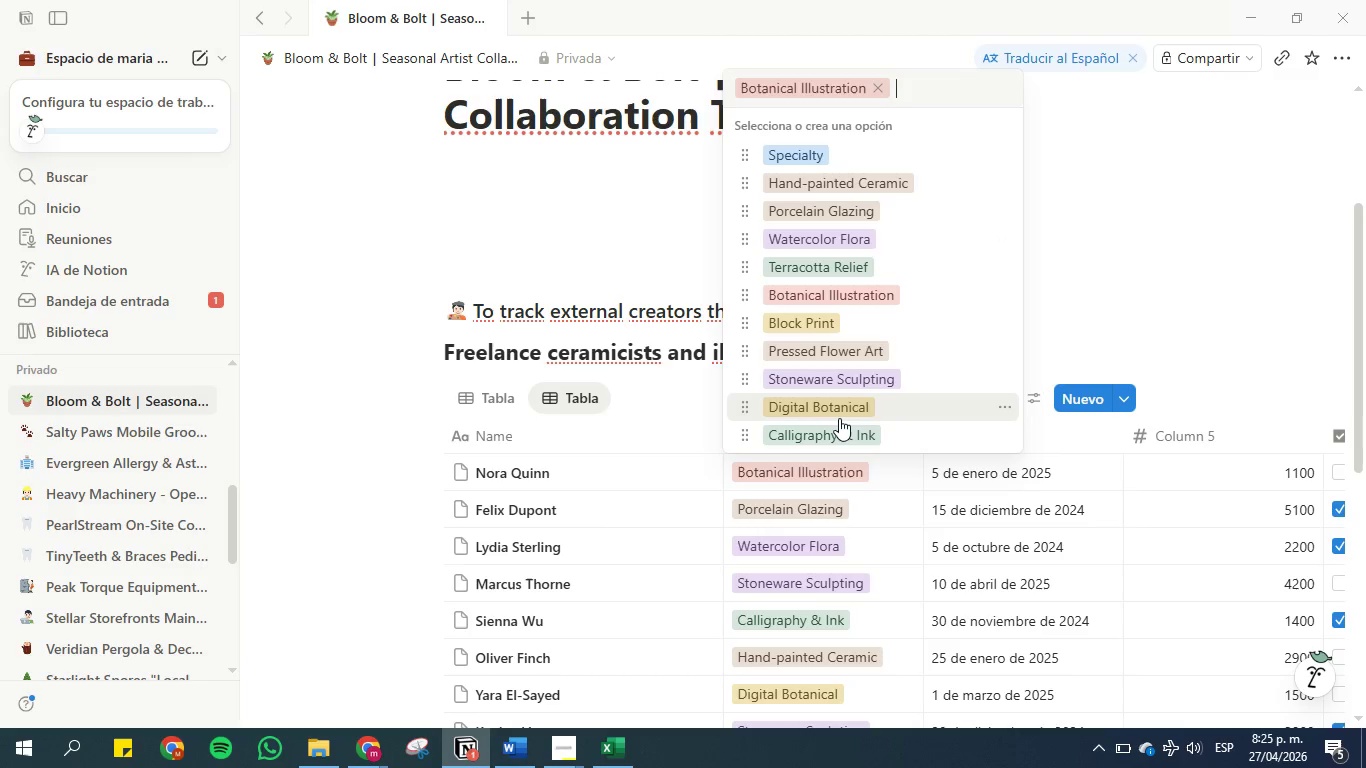 
left_click([1108, 277])
 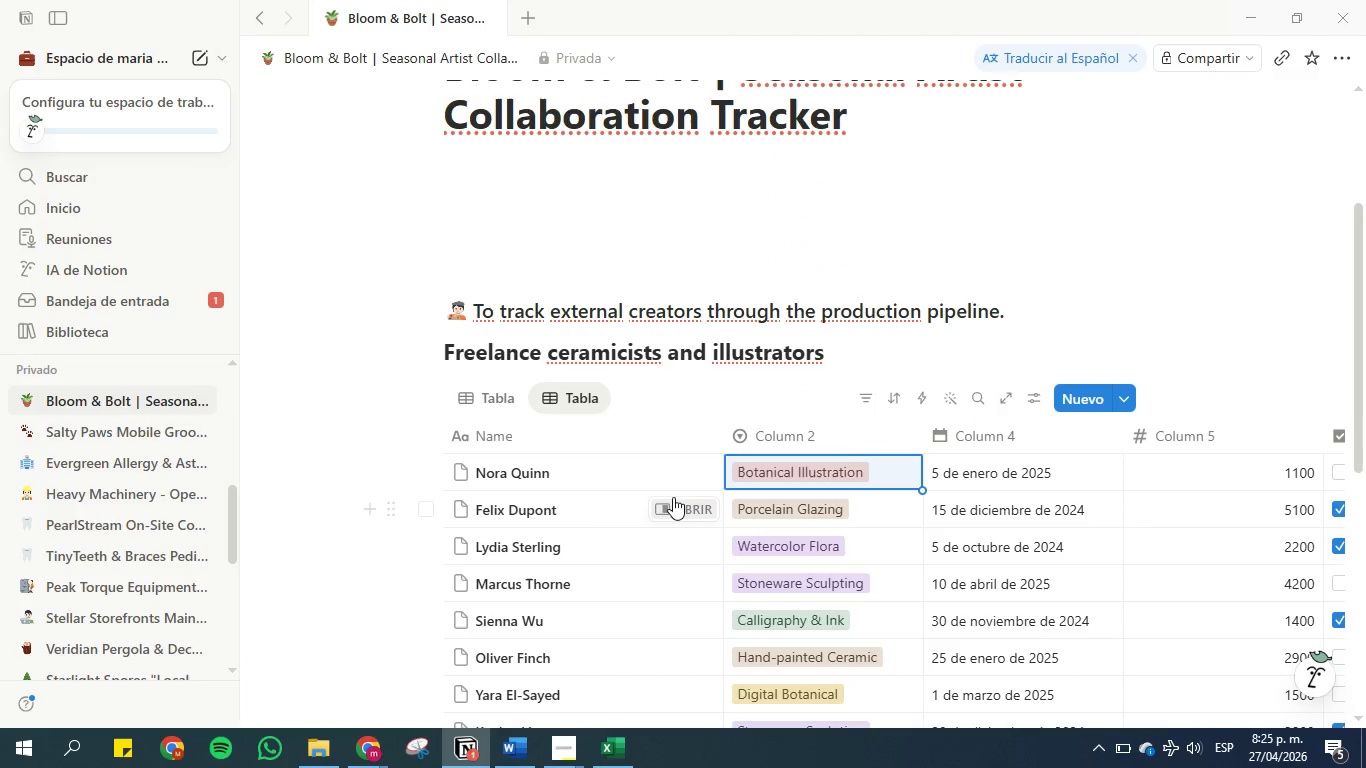 
scroll: coordinate [700, 689], scroll_direction: down, amount: 8.0
 